 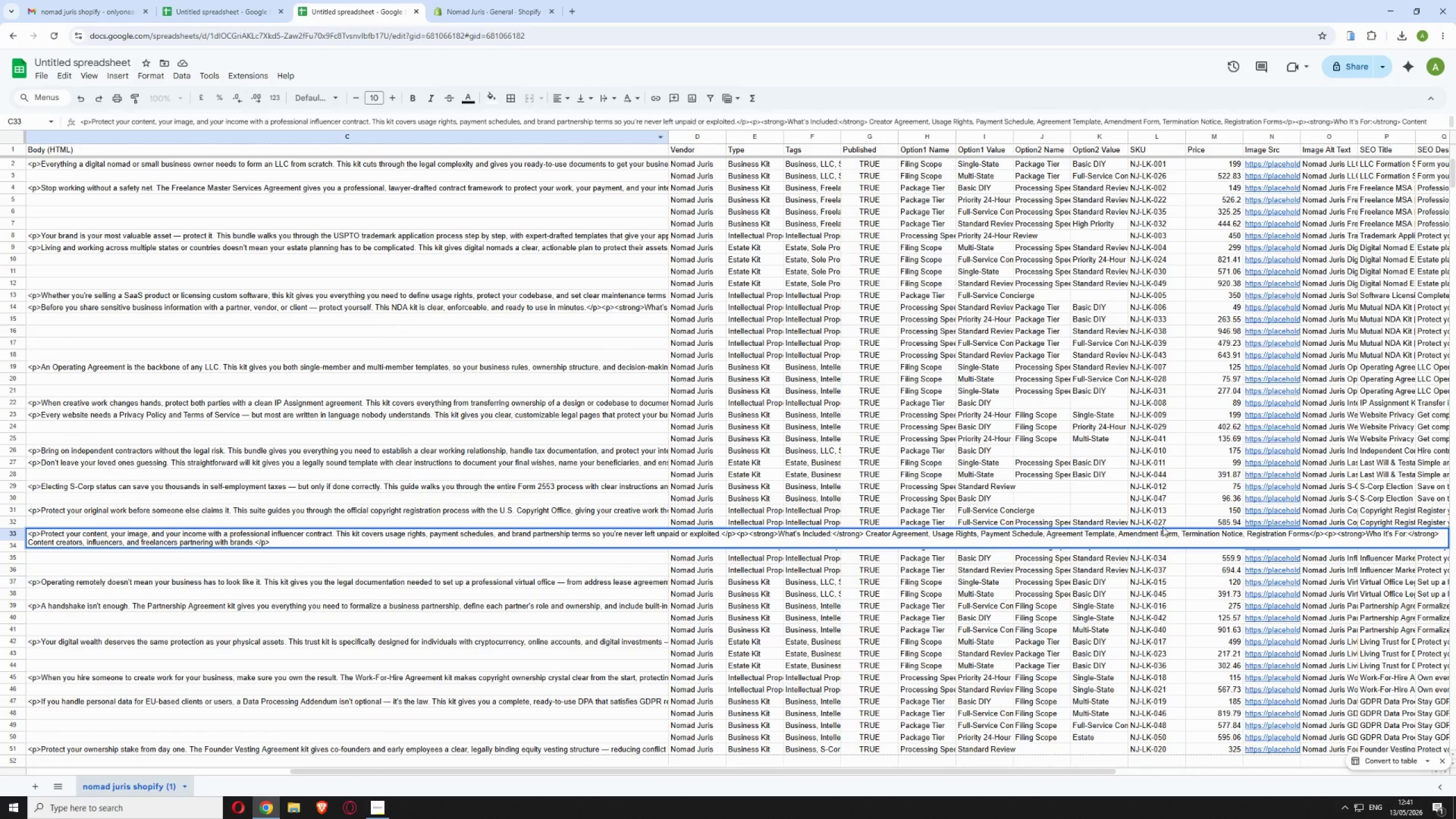 
left_click([249, 8])
 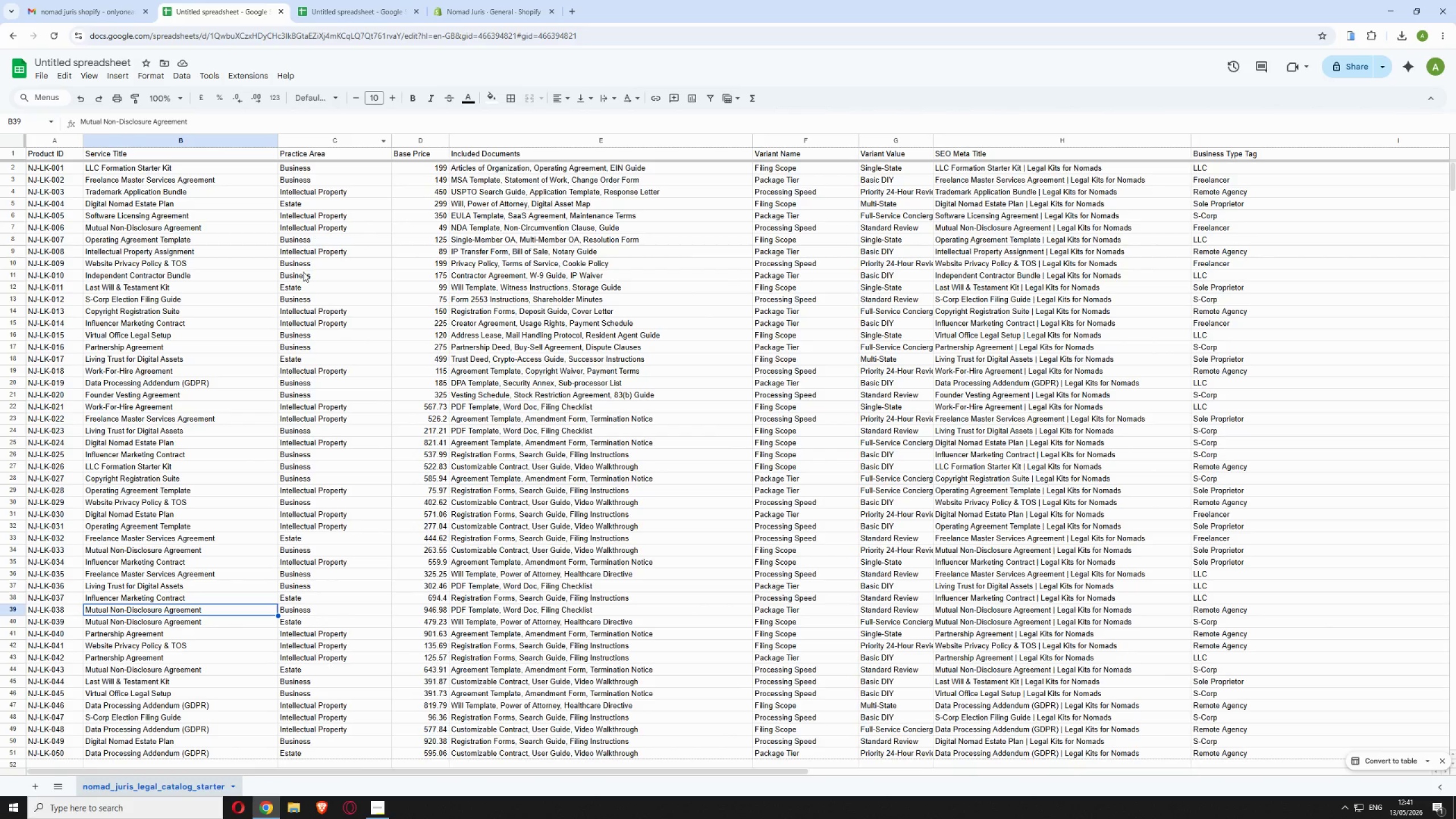 
scroll: coordinate [295, 415], scroll_direction: up, amount: 9.0
 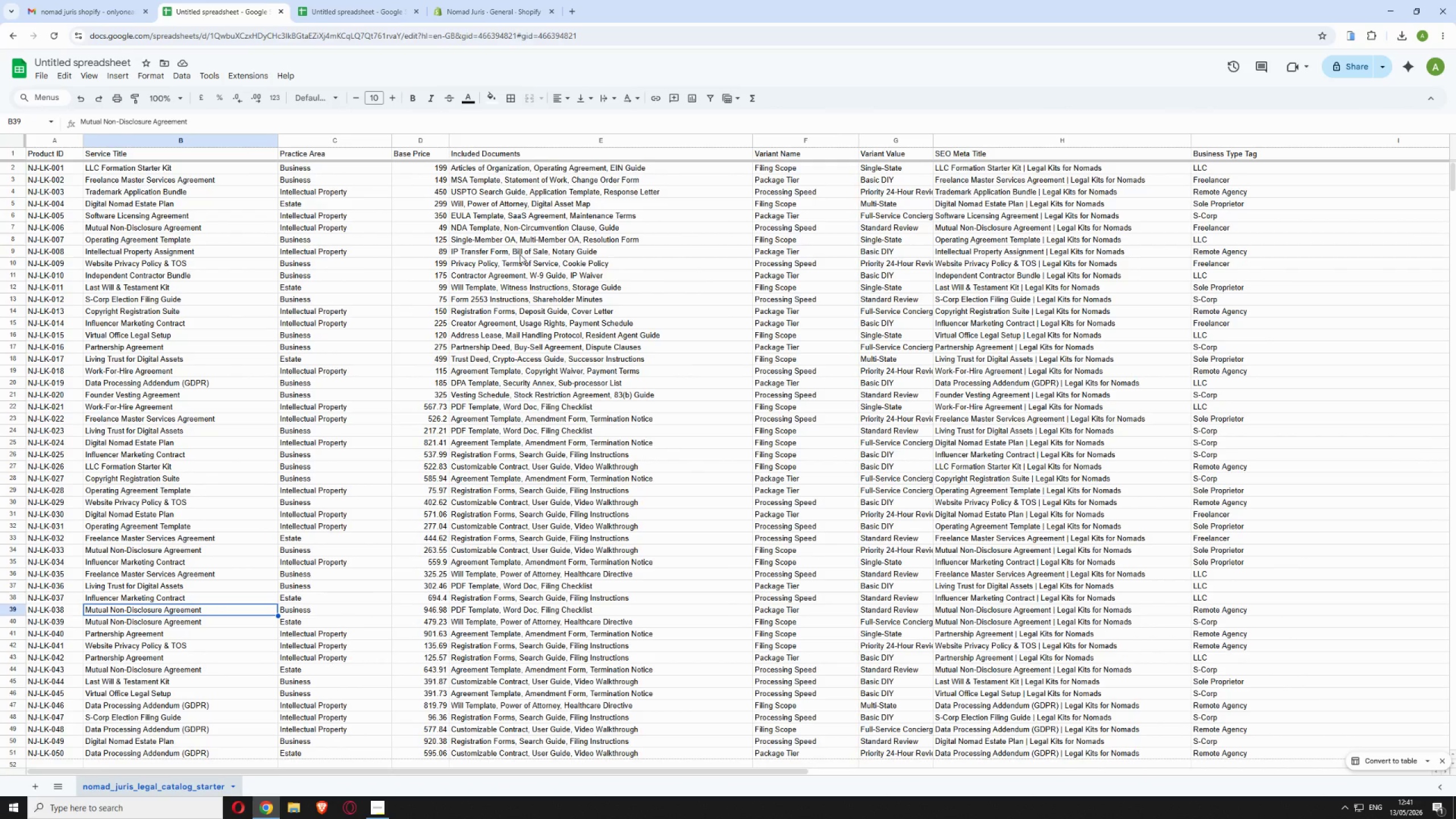 
left_click([527, 266])
 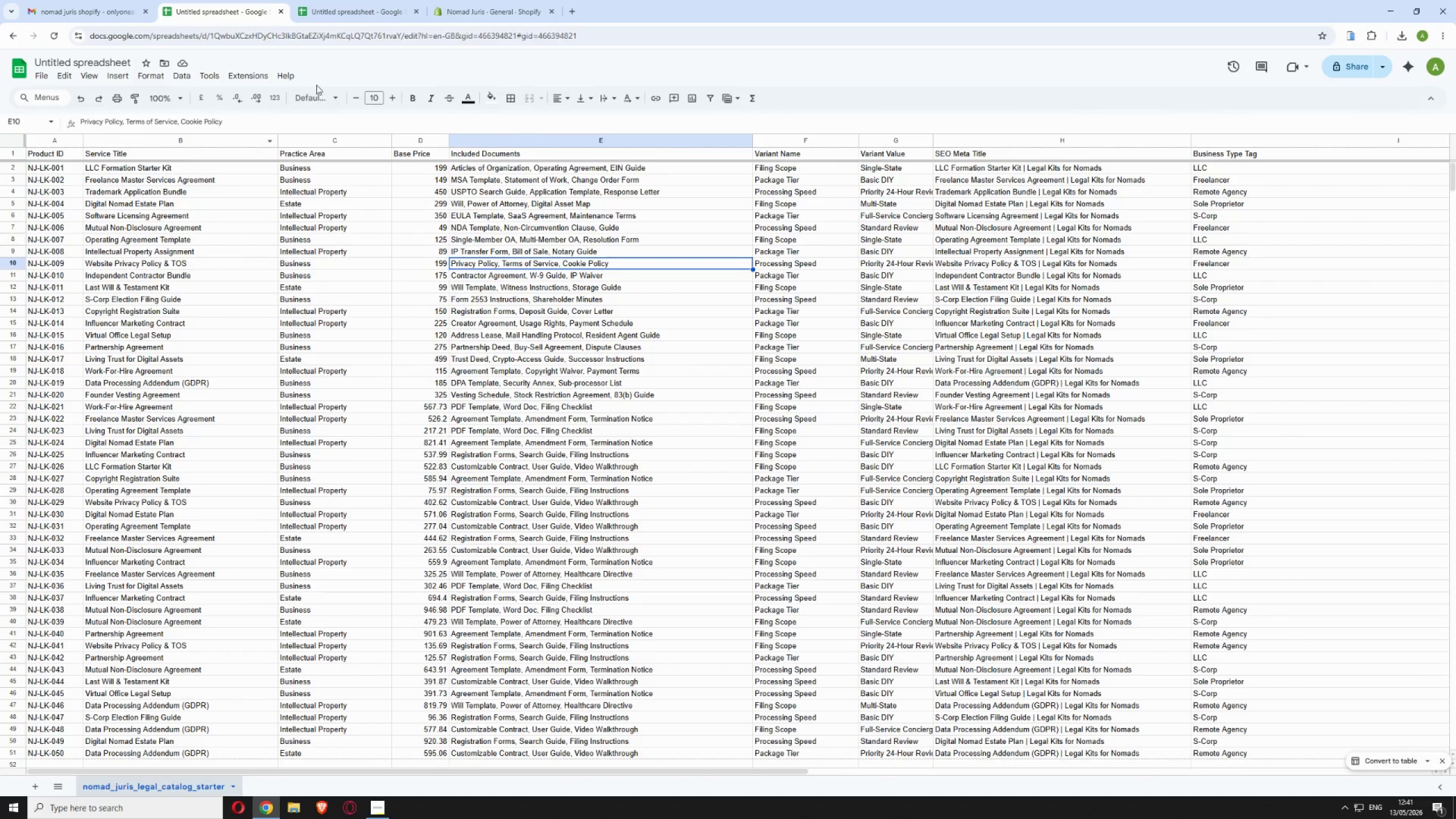 
left_click([379, 7])
 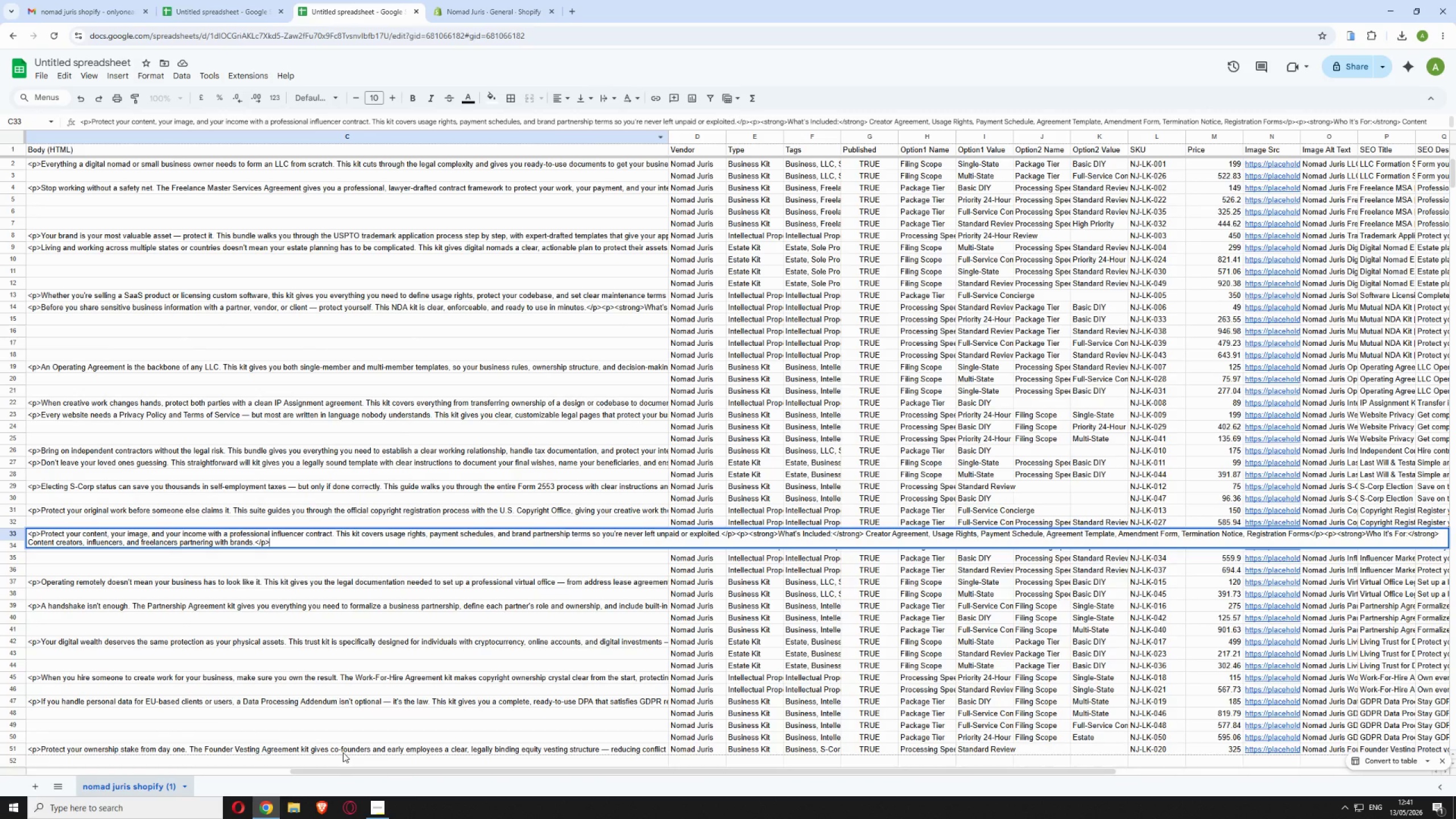 
left_click_drag(start_coordinate=[333, 772], to_coordinate=[622, 818])
 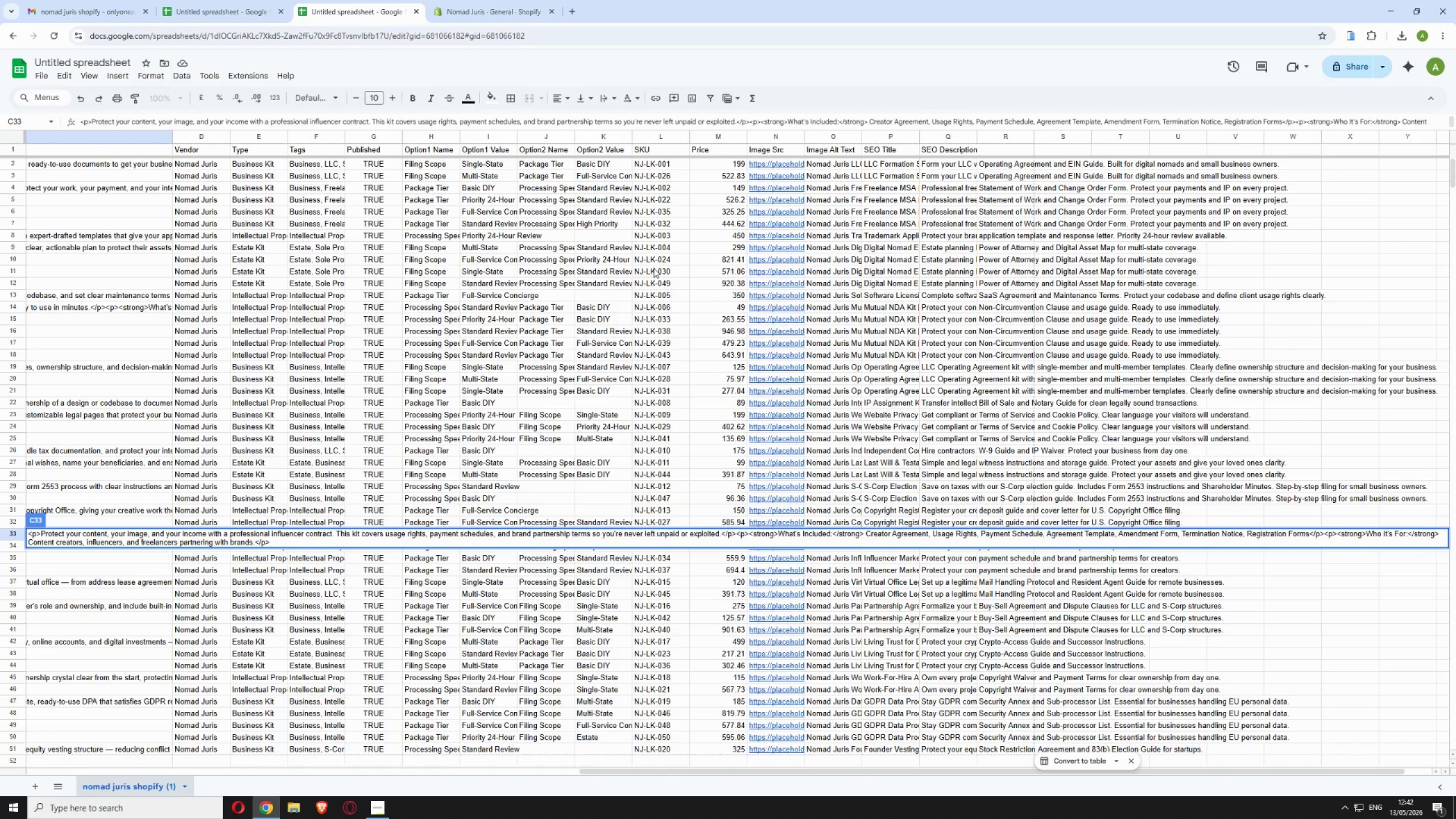 
wait(54.36)
 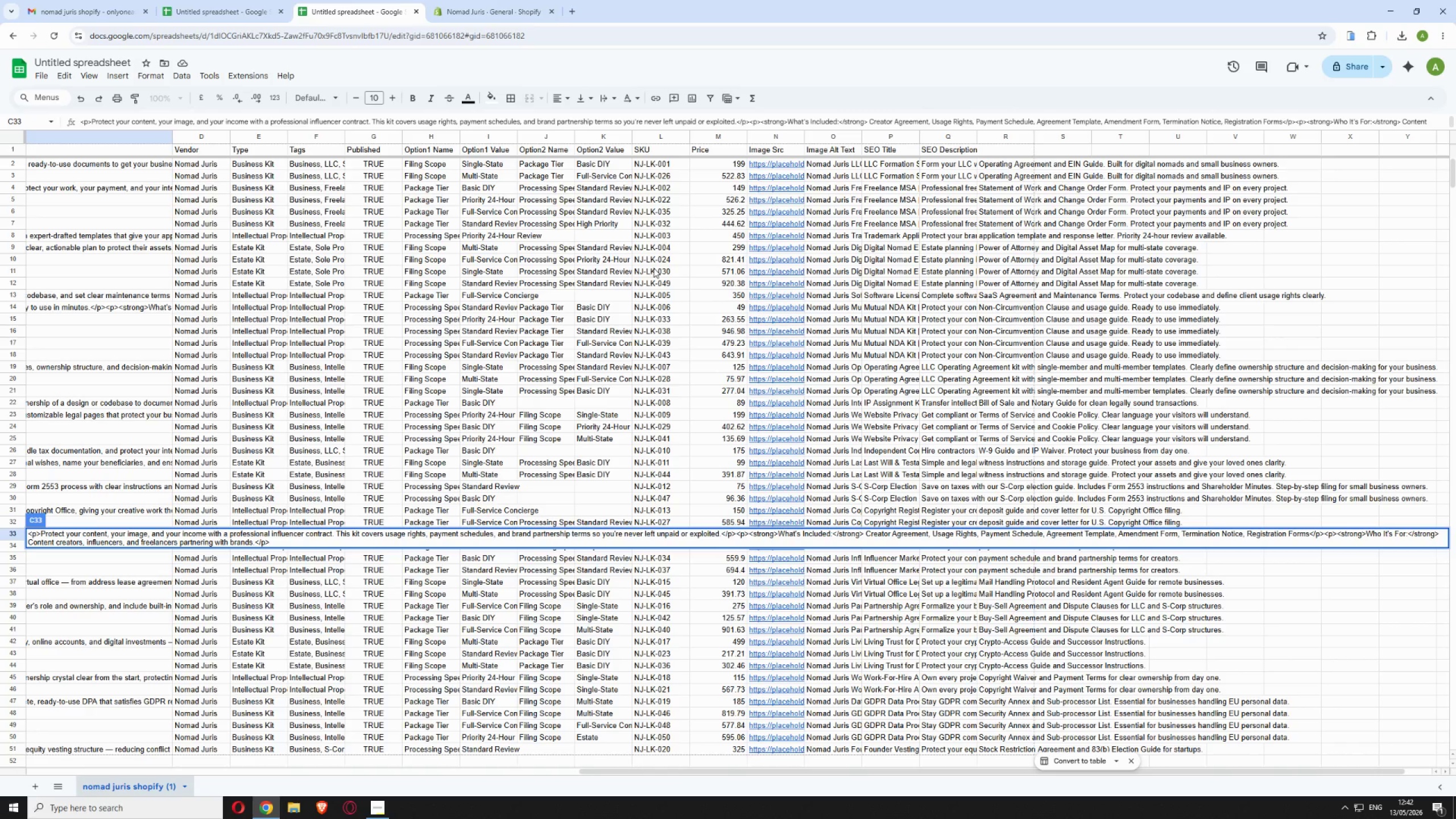 
scroll: coordinate [657, 249], scroll_direction: up, amount: 3.0
 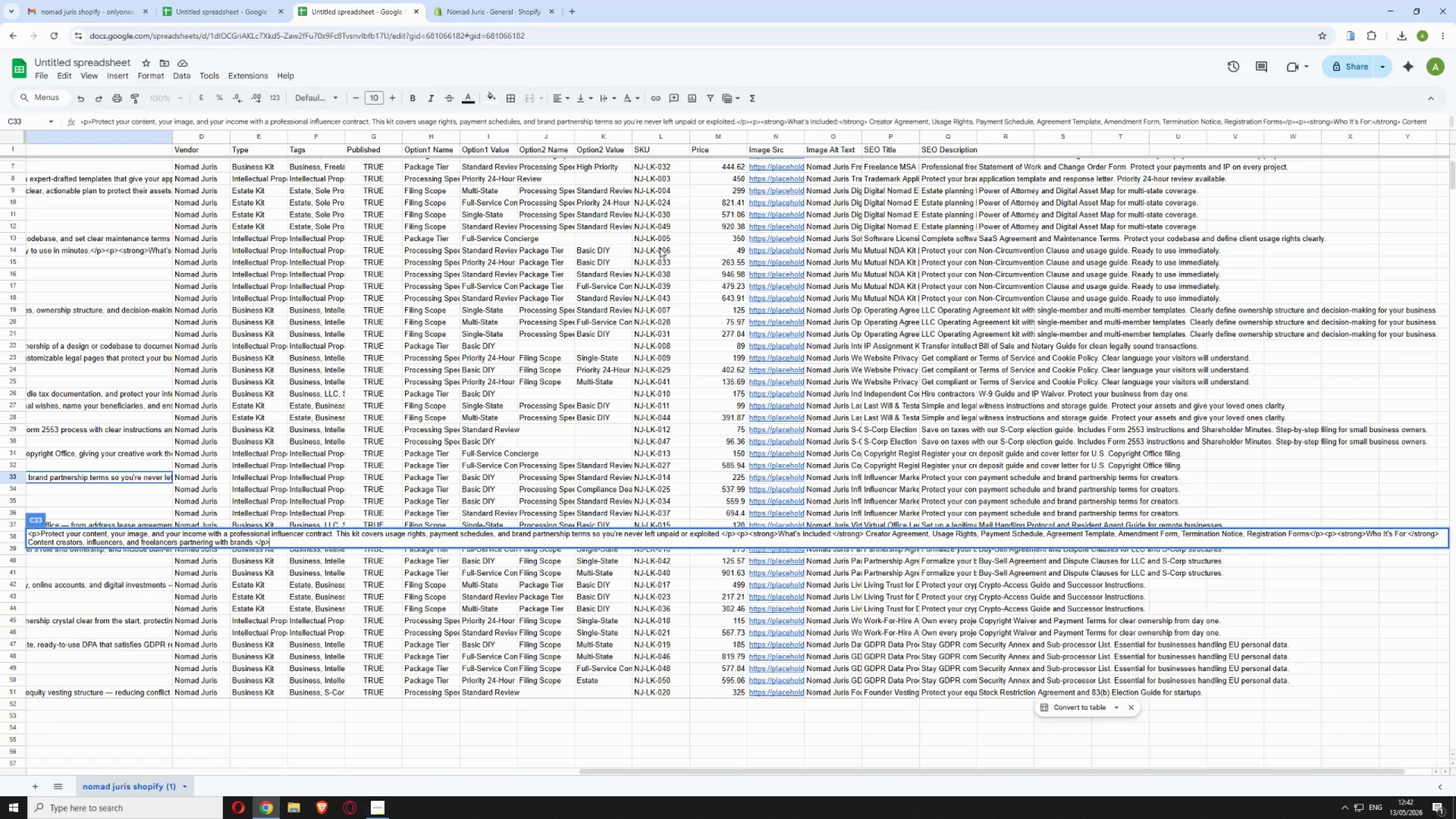 
scroll: coordinate [660, 248], scroll_direction: down, amount: 2.0
 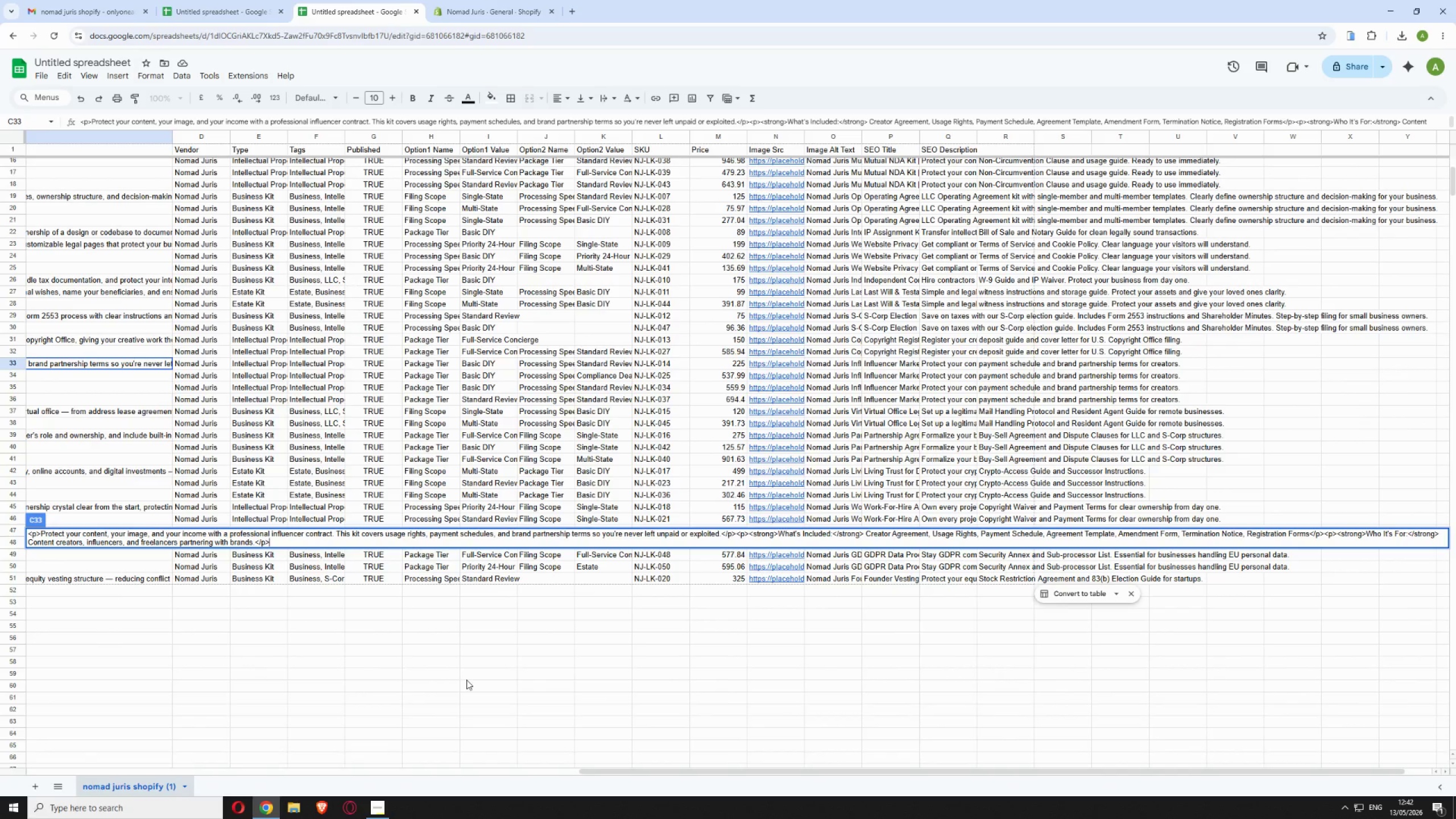 
left_click([466, 680])
 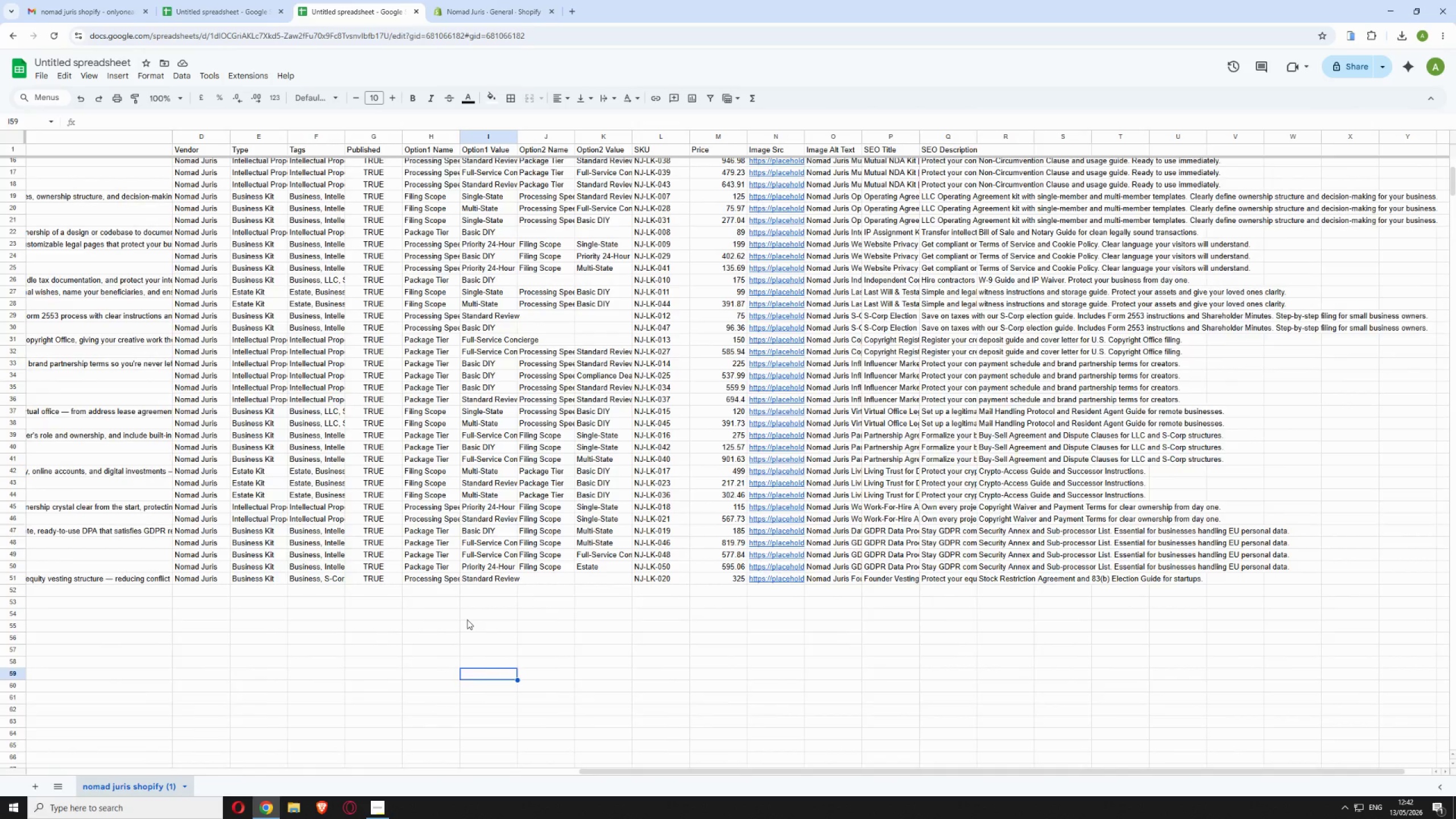 
scroll: coordinate [457, 604], scroll_direction: up, amount: 9.0
 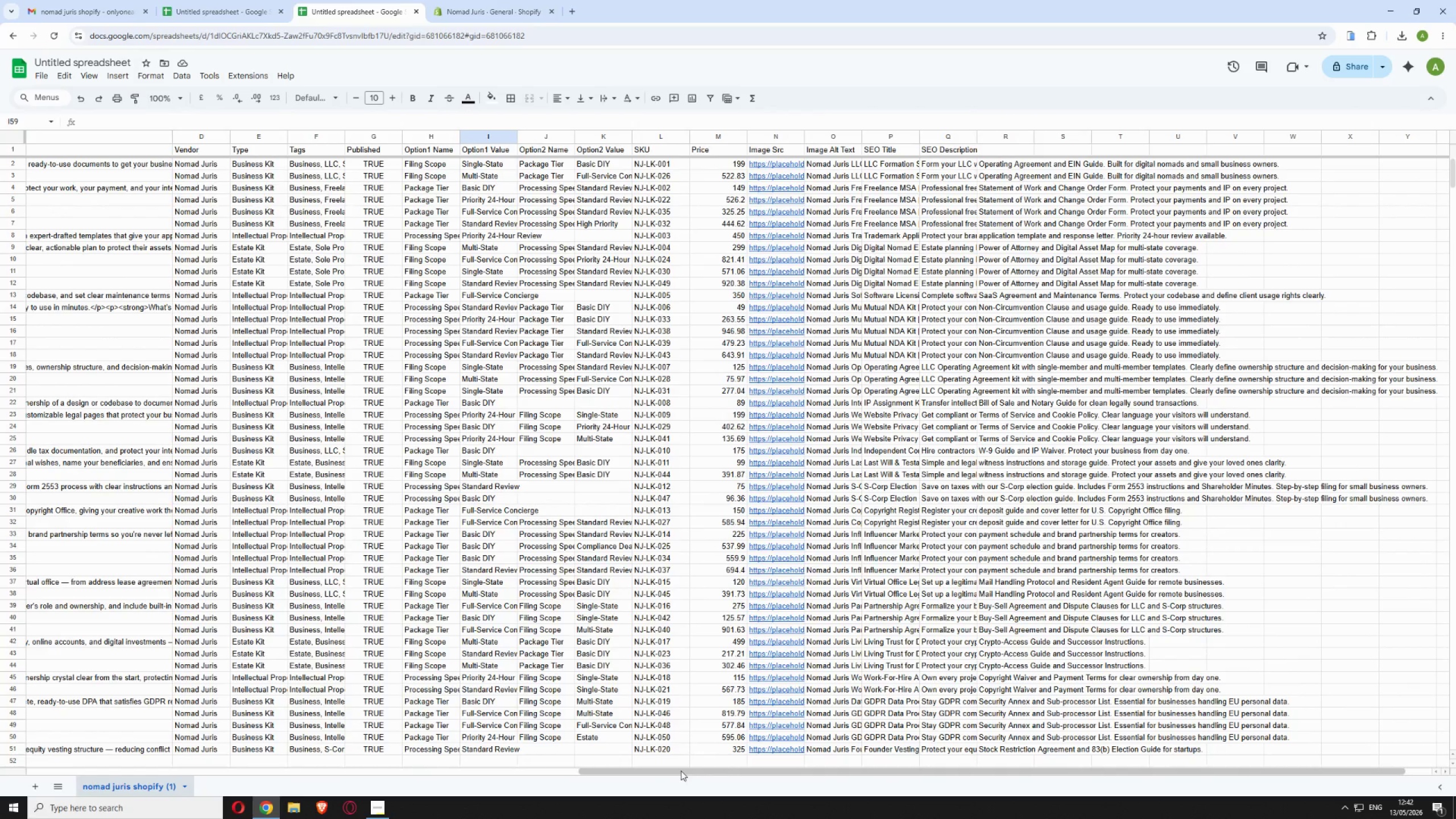 
left_click_drag(start_coordinate=[681, 773], to_coordinate=[517, 722])
 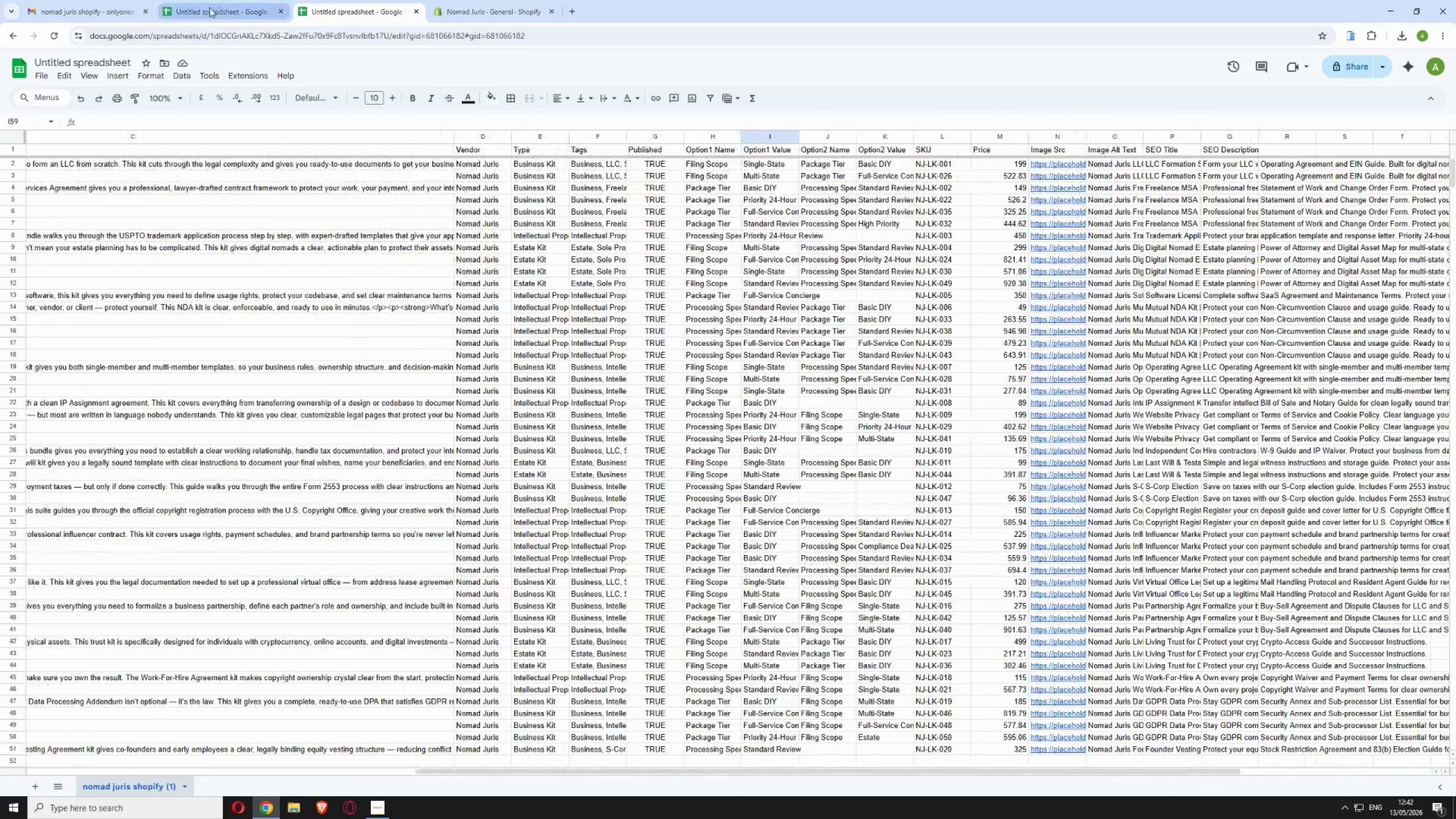 
left_click([209, 7])
 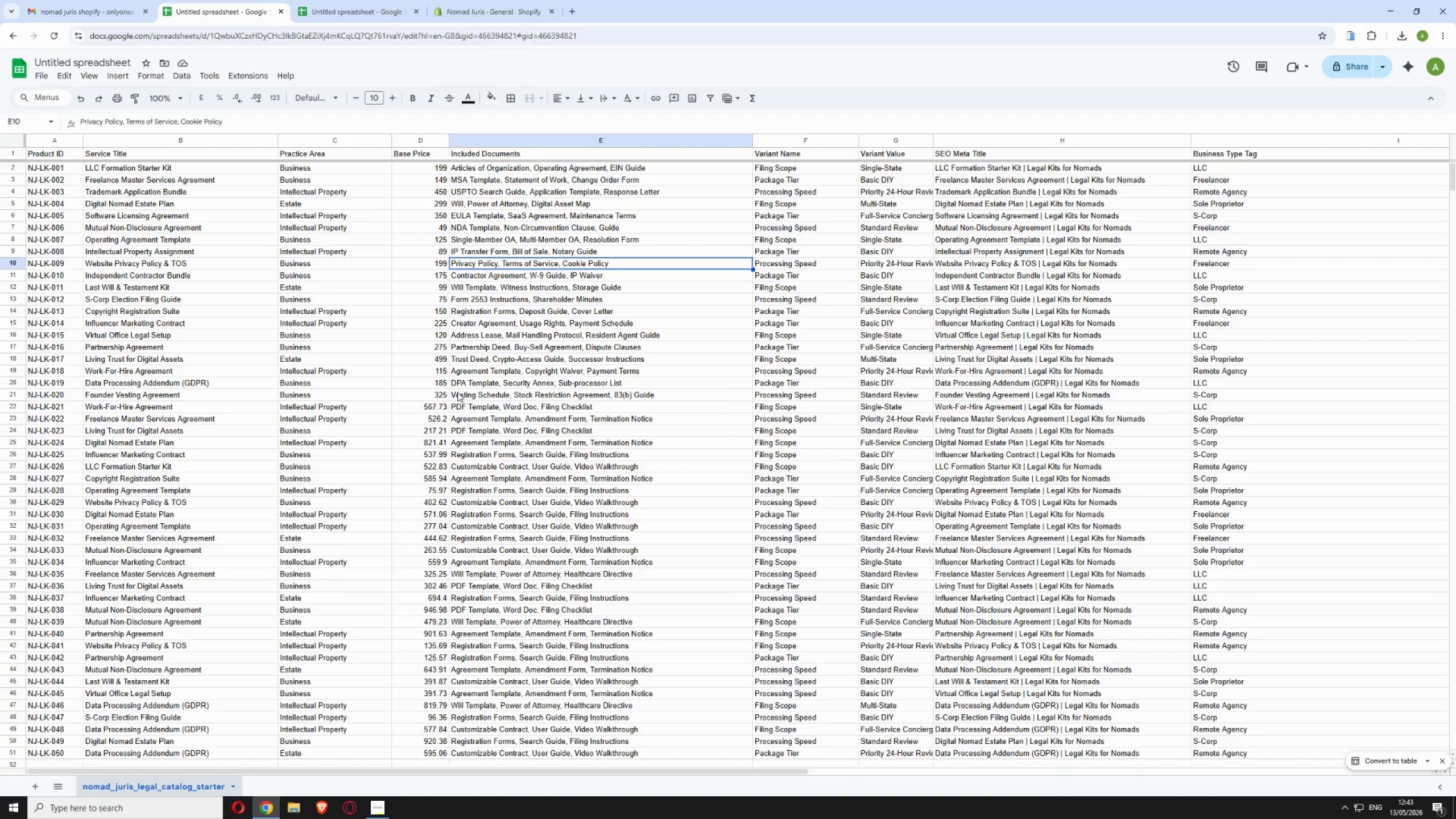 
wait(12.08)
 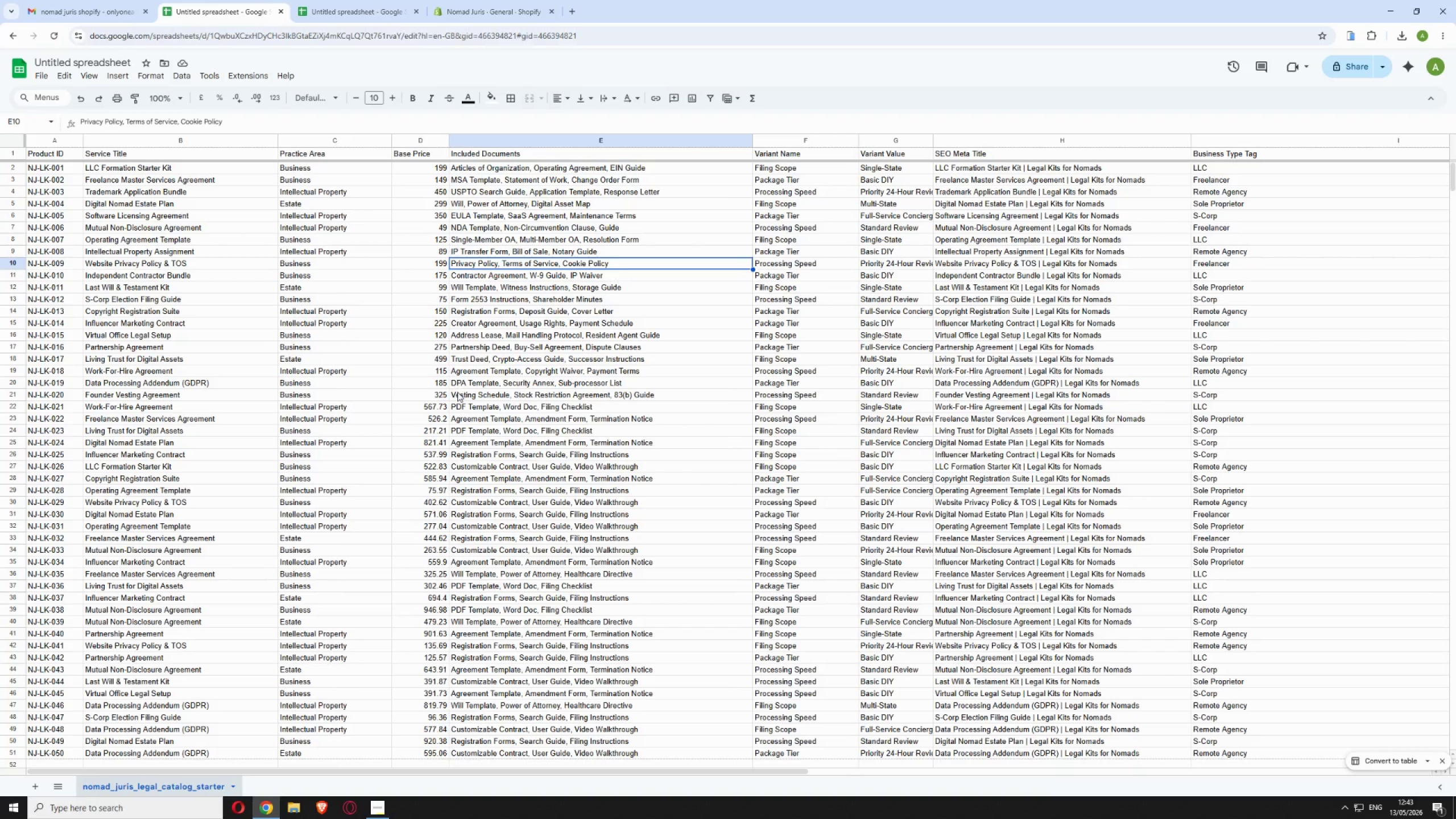 
scroll: coordinate [457, 391], scroll_direction: down, amount: 2.0
 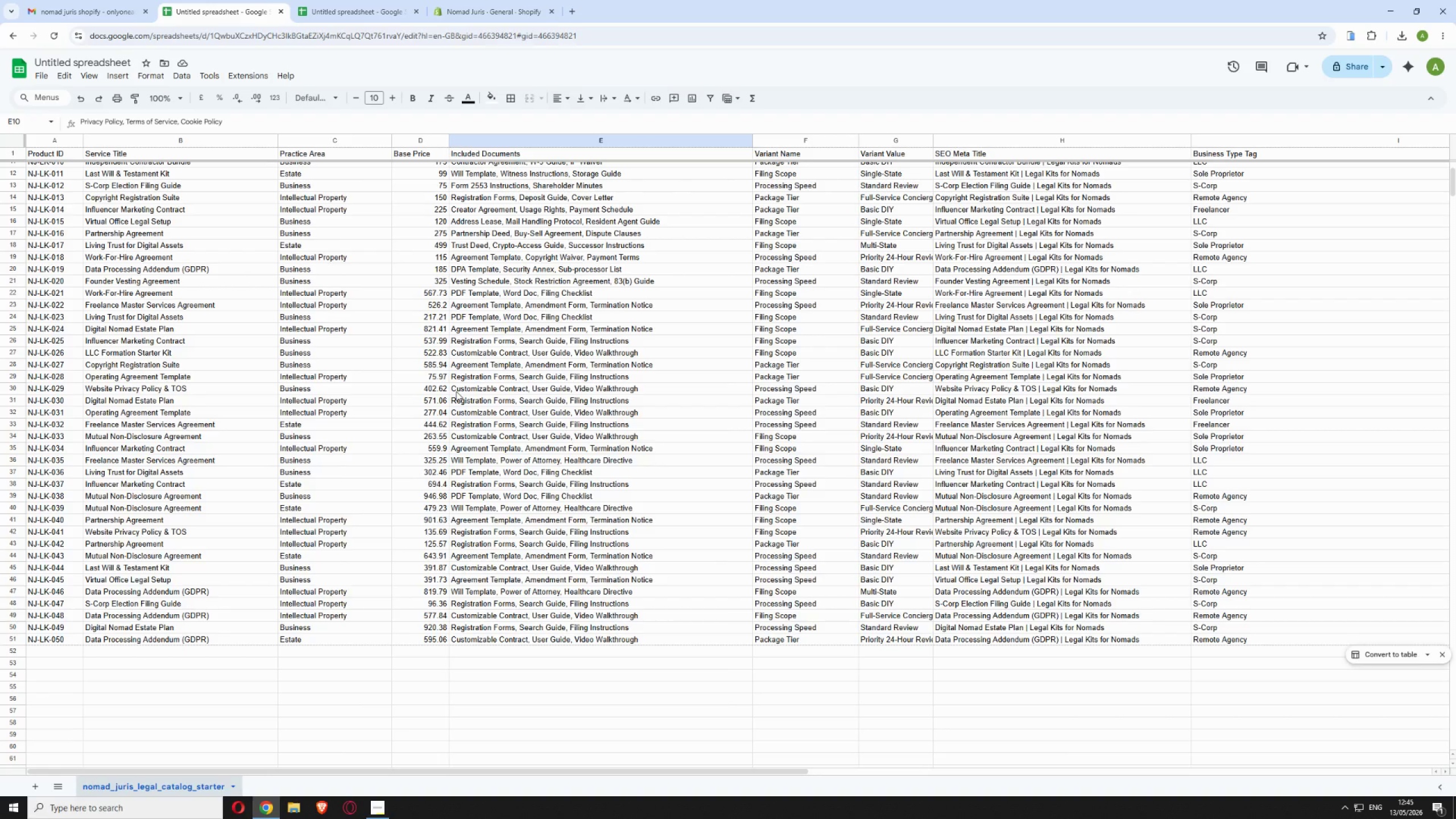 
wait(136.57)
 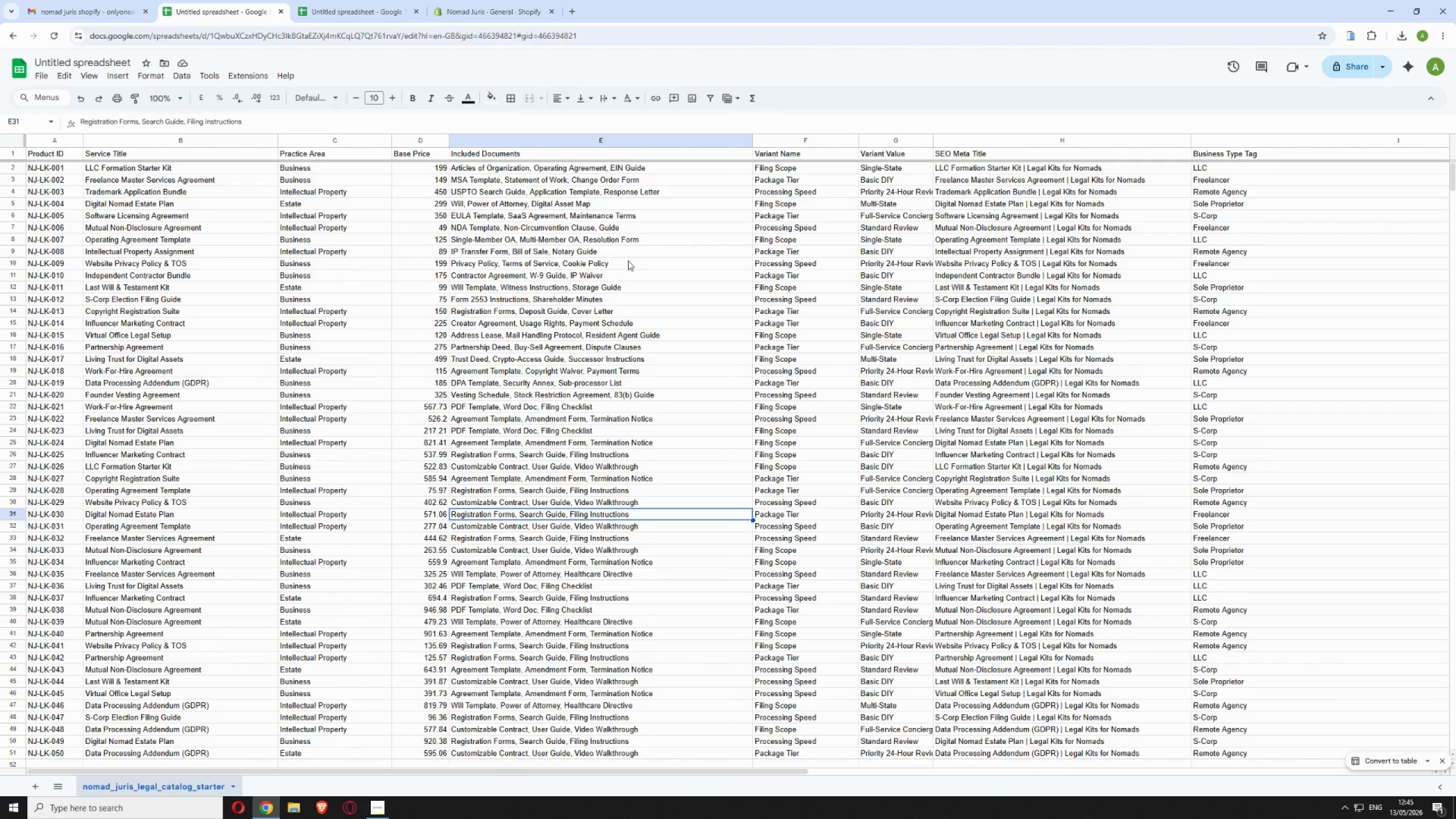 
left_click([628, 260])
 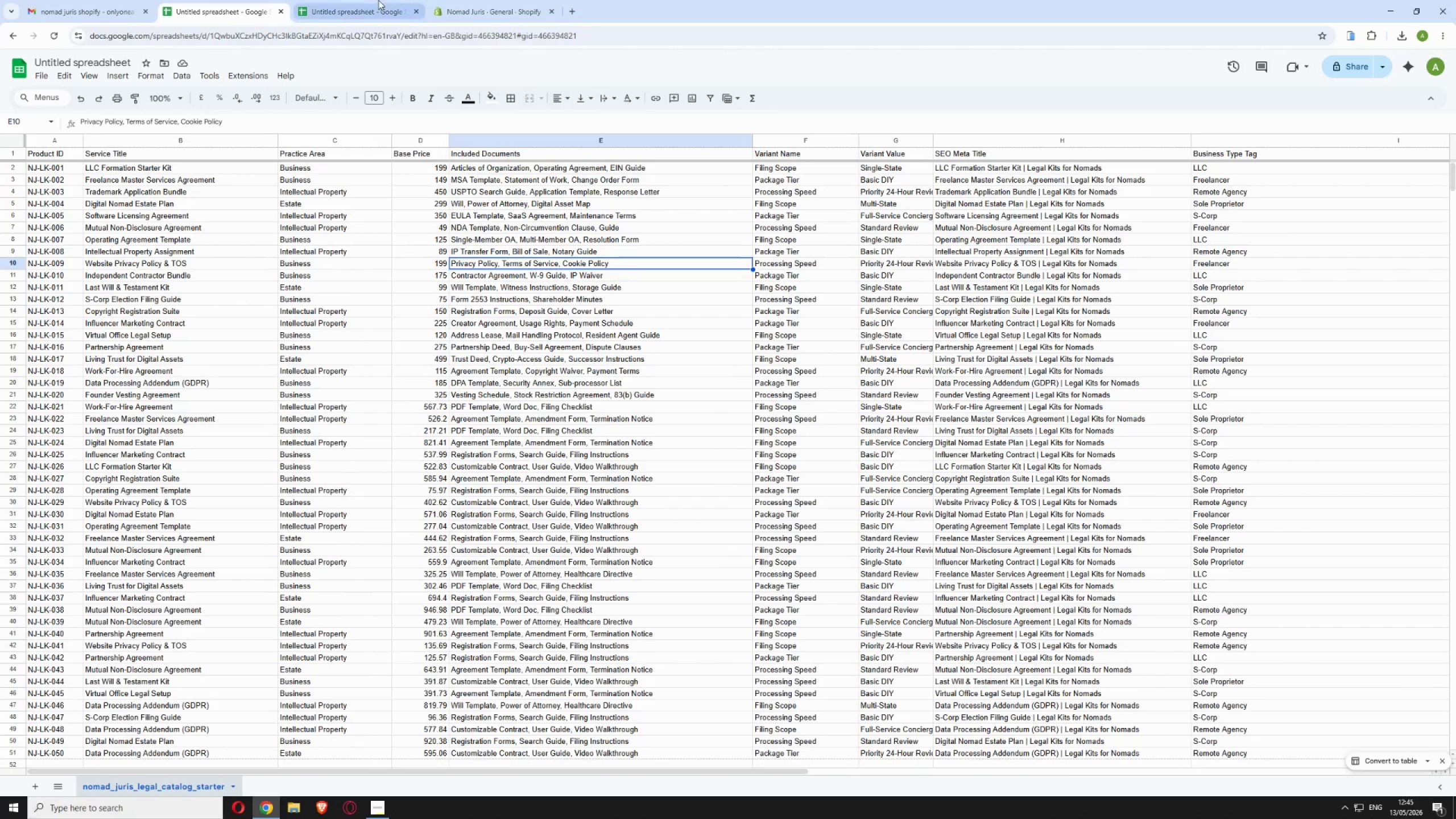 
scroll: coordinate [661, 389], scroll_direction: up, amount: 12.0
 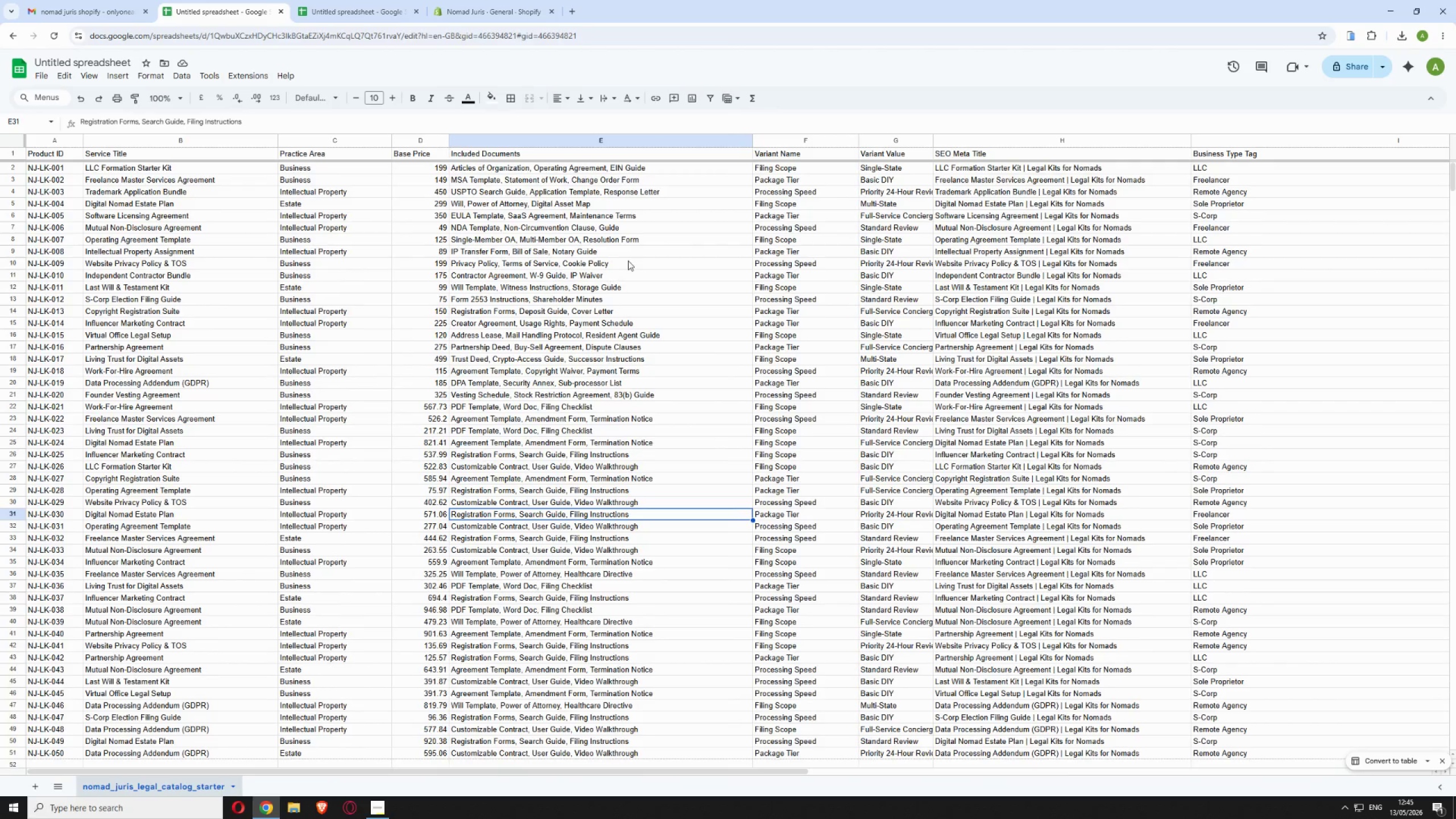 
left_click([378, 0])
 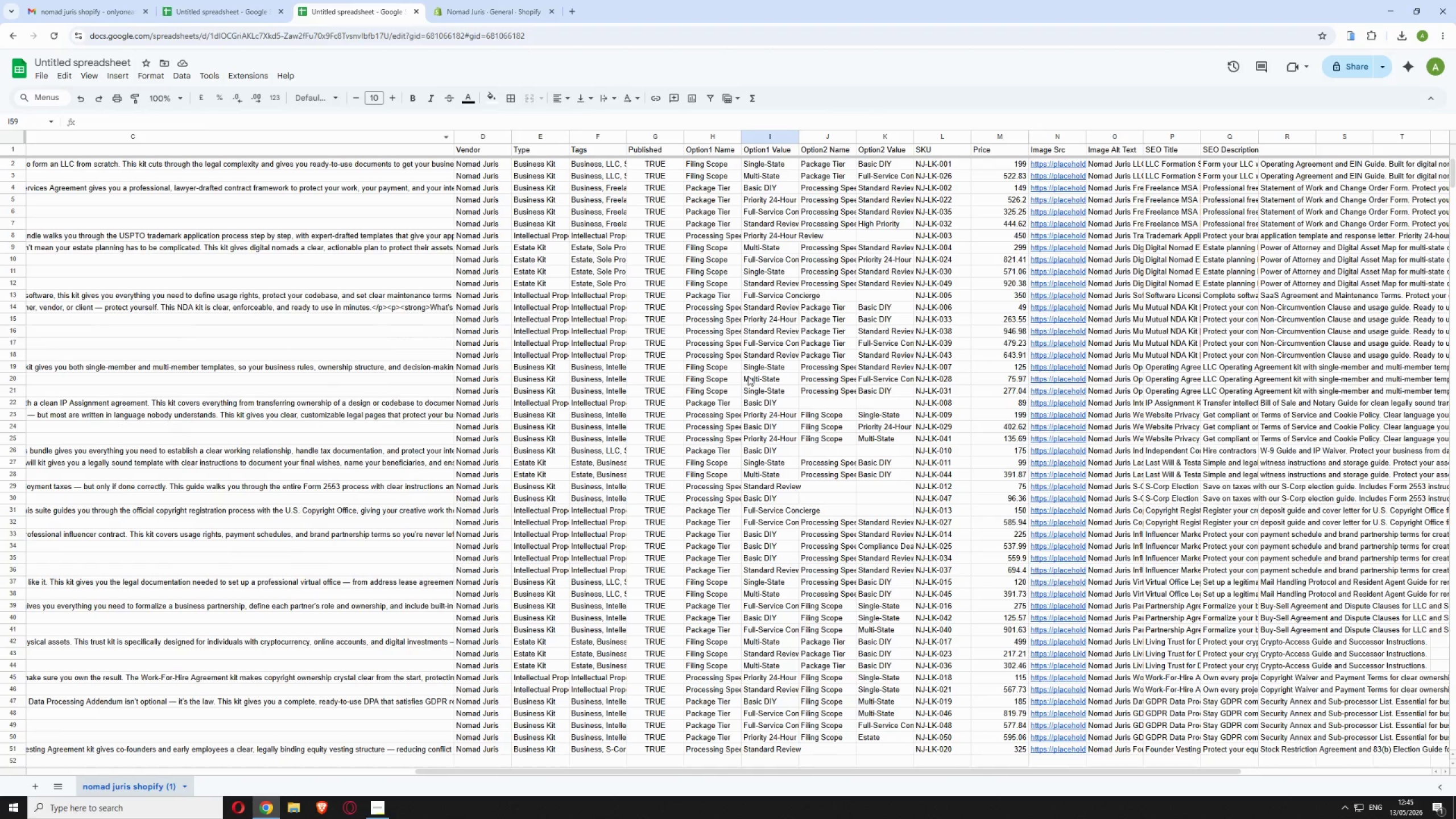 
scroll: coordinate [779, 373], scroll_direction: up, amount: 1.0
 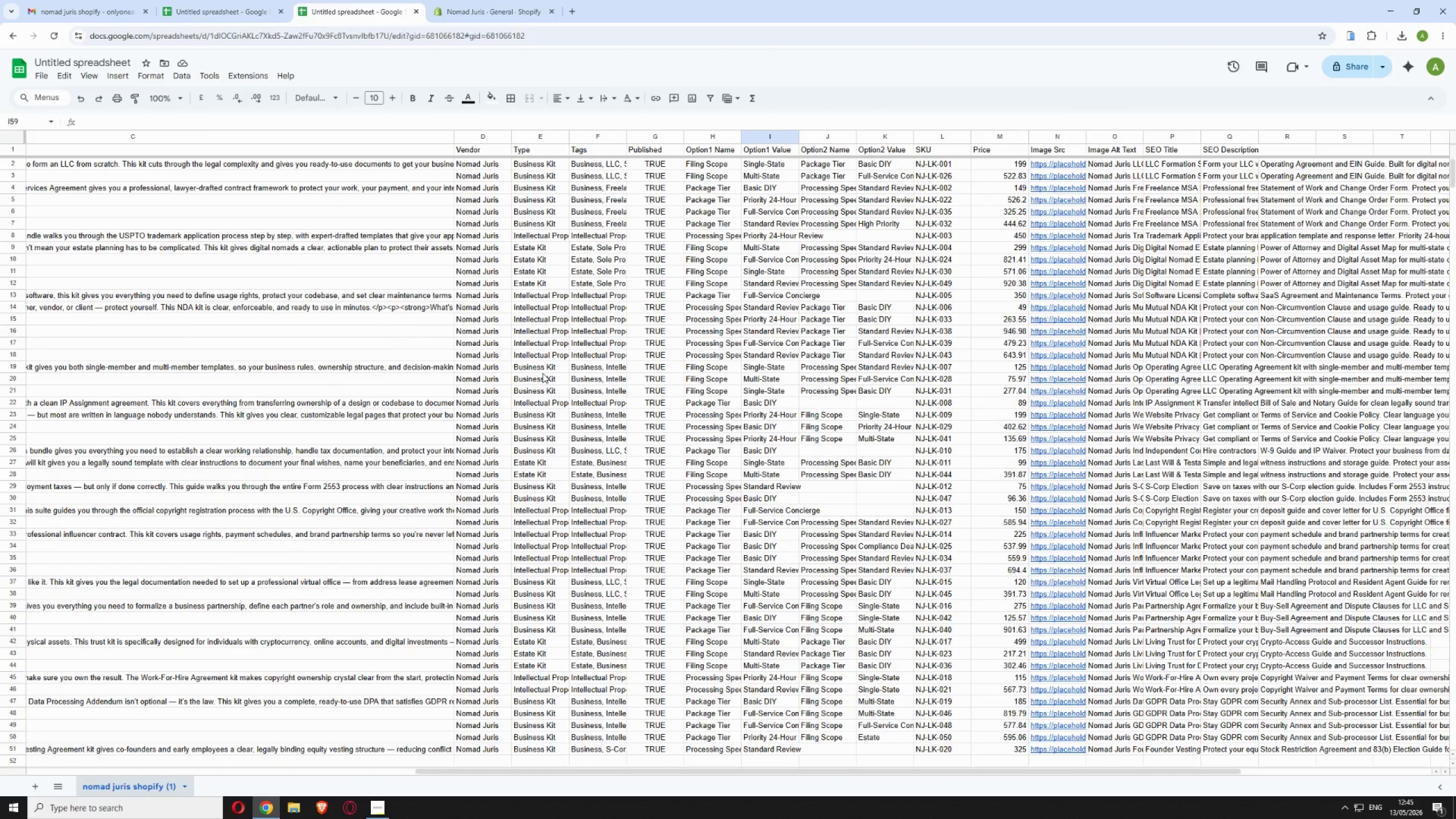 
left_click([484, 360])
 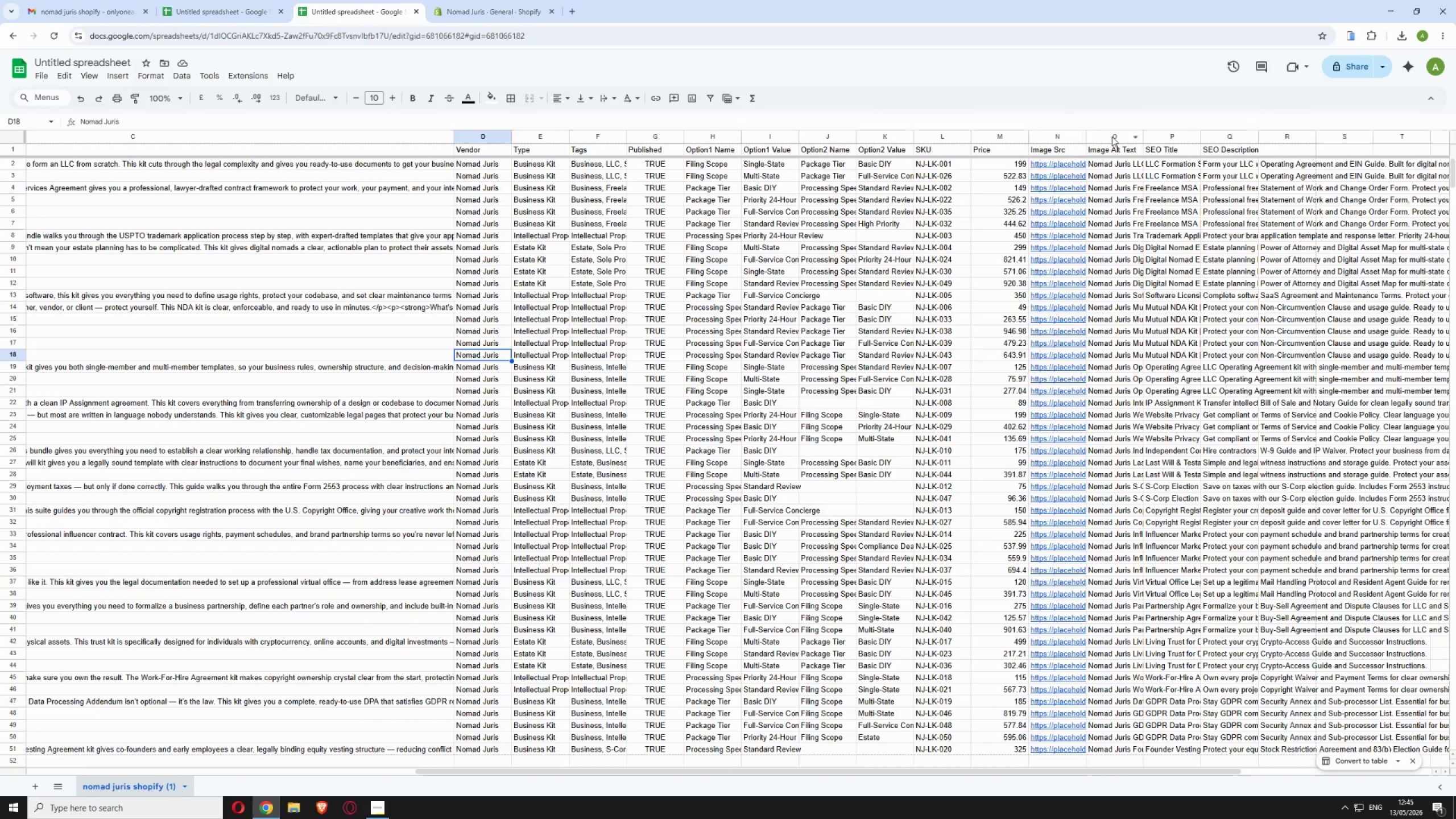 
left_click_drag(start_coordinate=[1145, 133], to_coordinate=[1226, 127])
 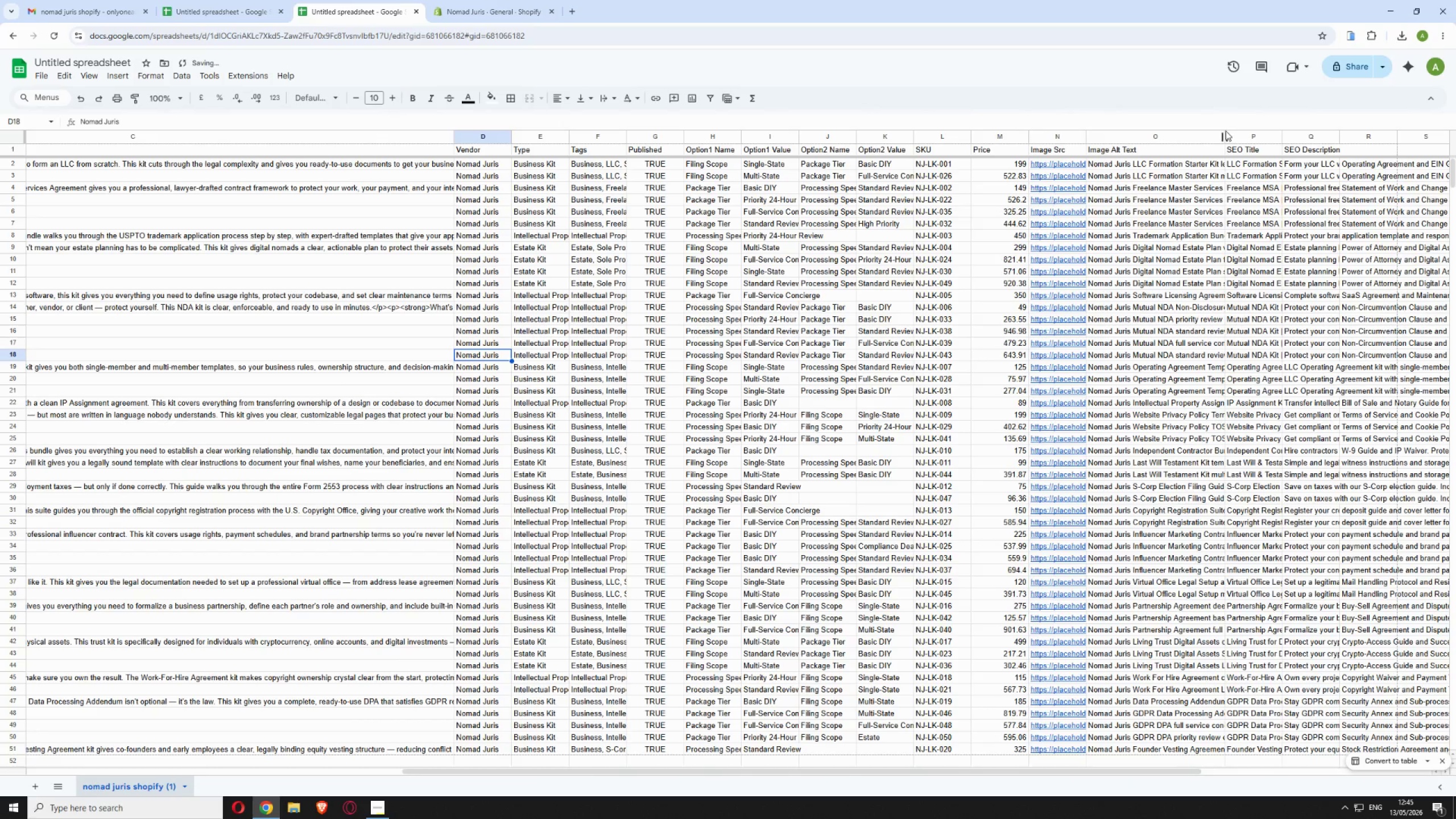 
left_click_drag(start_coordinate=[1222, 134], to_coordinate=[1273, 134])
 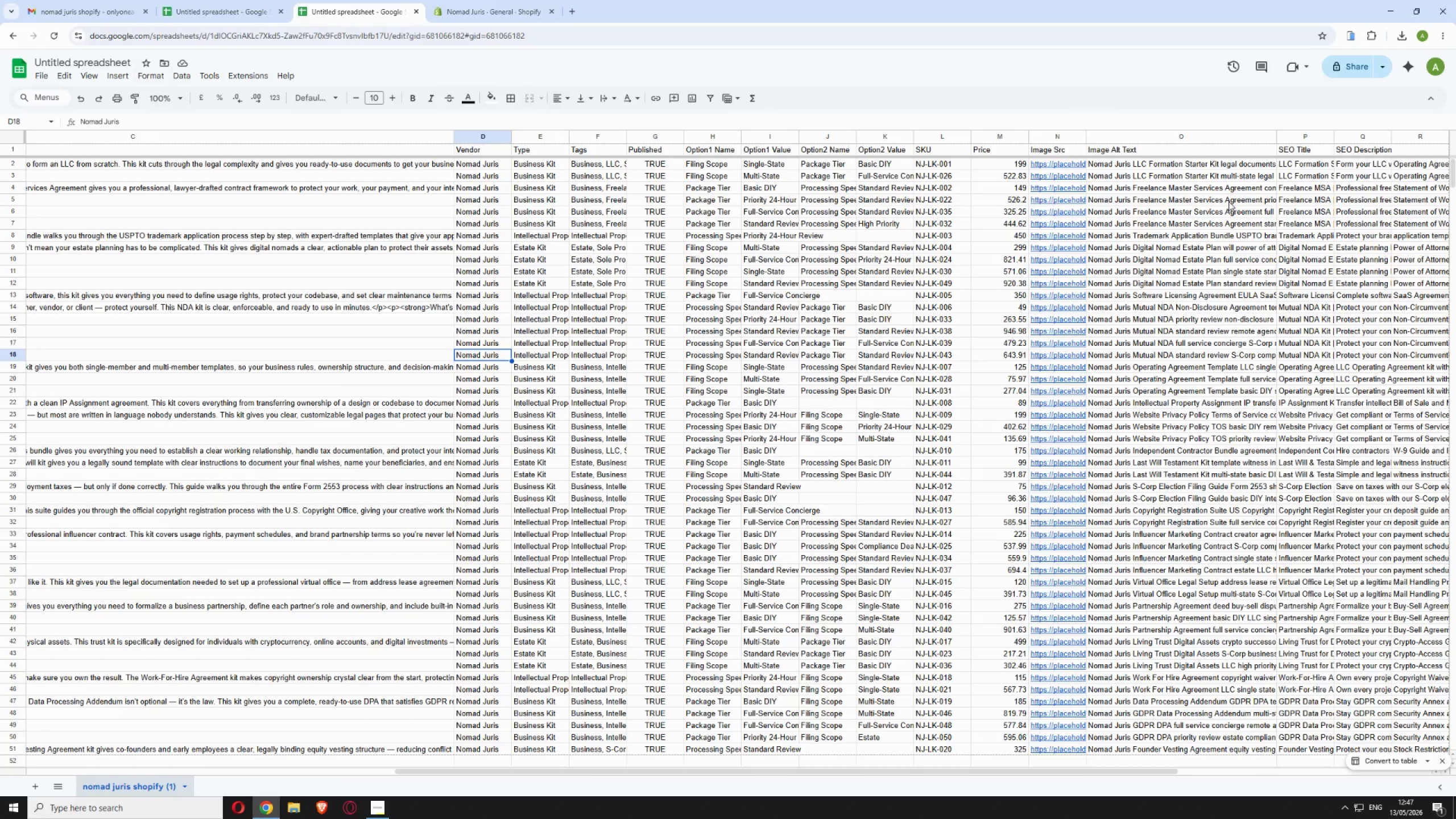 
wait(139.59)
 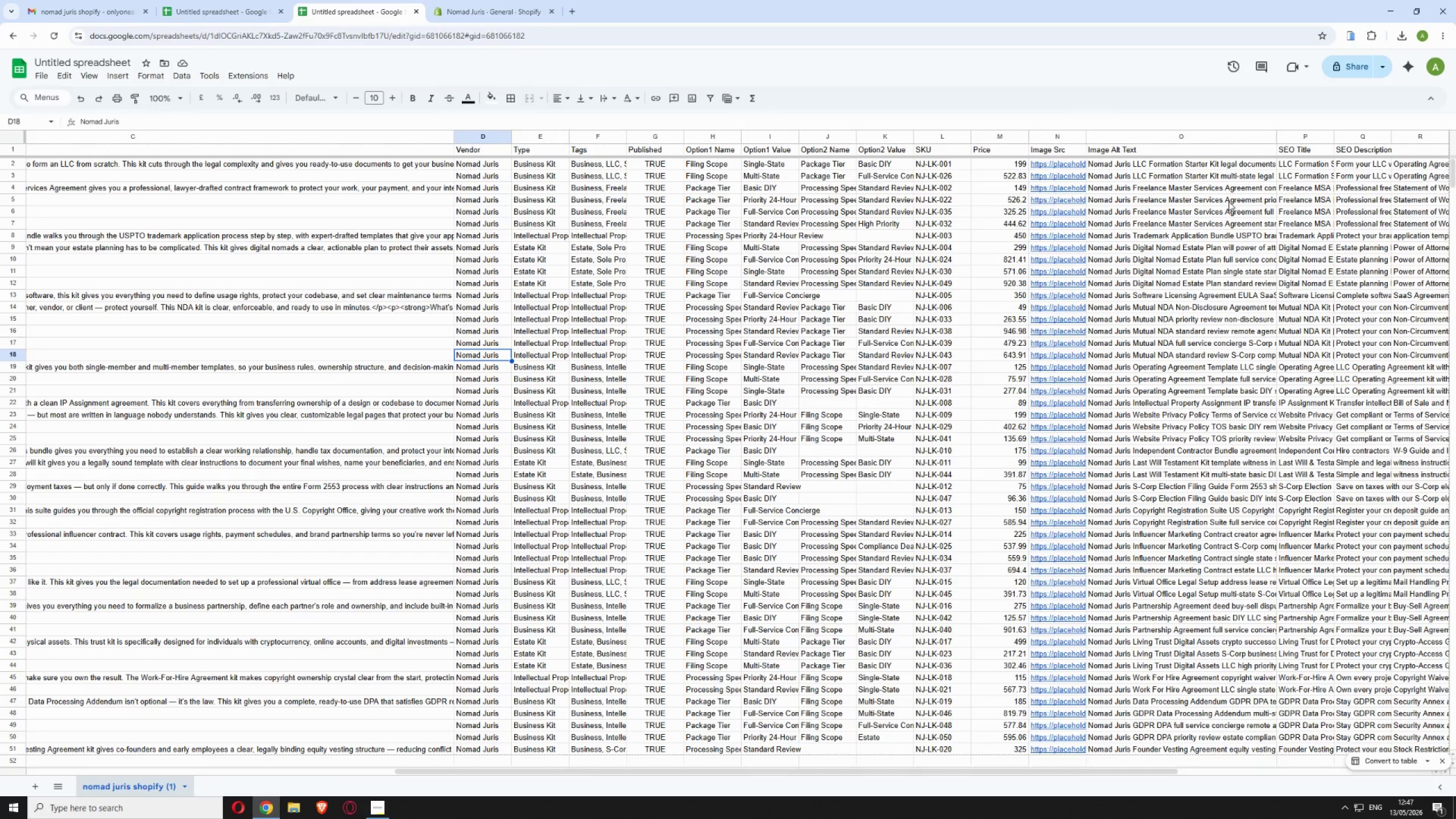 
left_click([767, 332])
 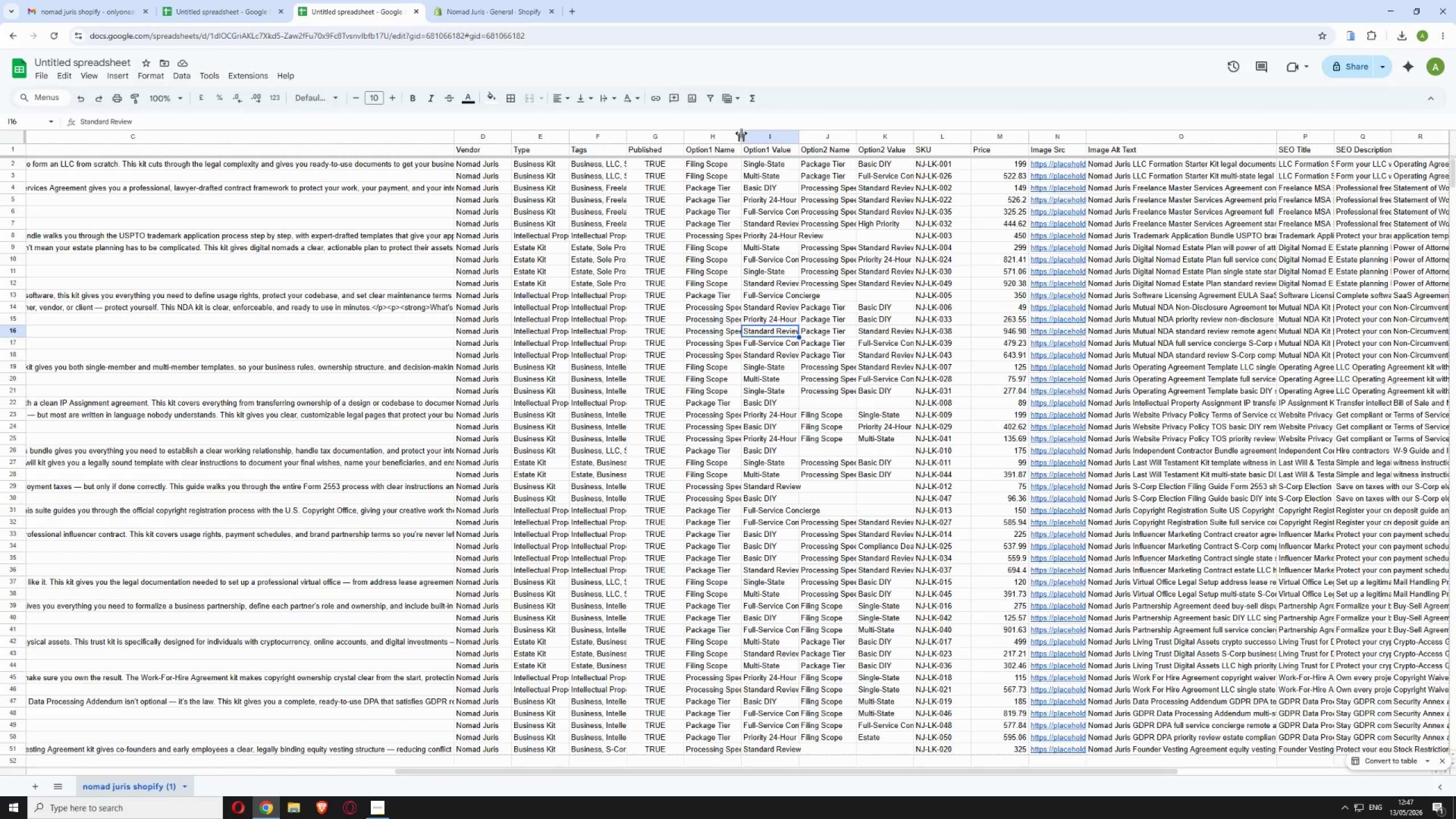 
left_click_drag(start_coordinate=[741, 133], to_coordinate=[829, 129])
 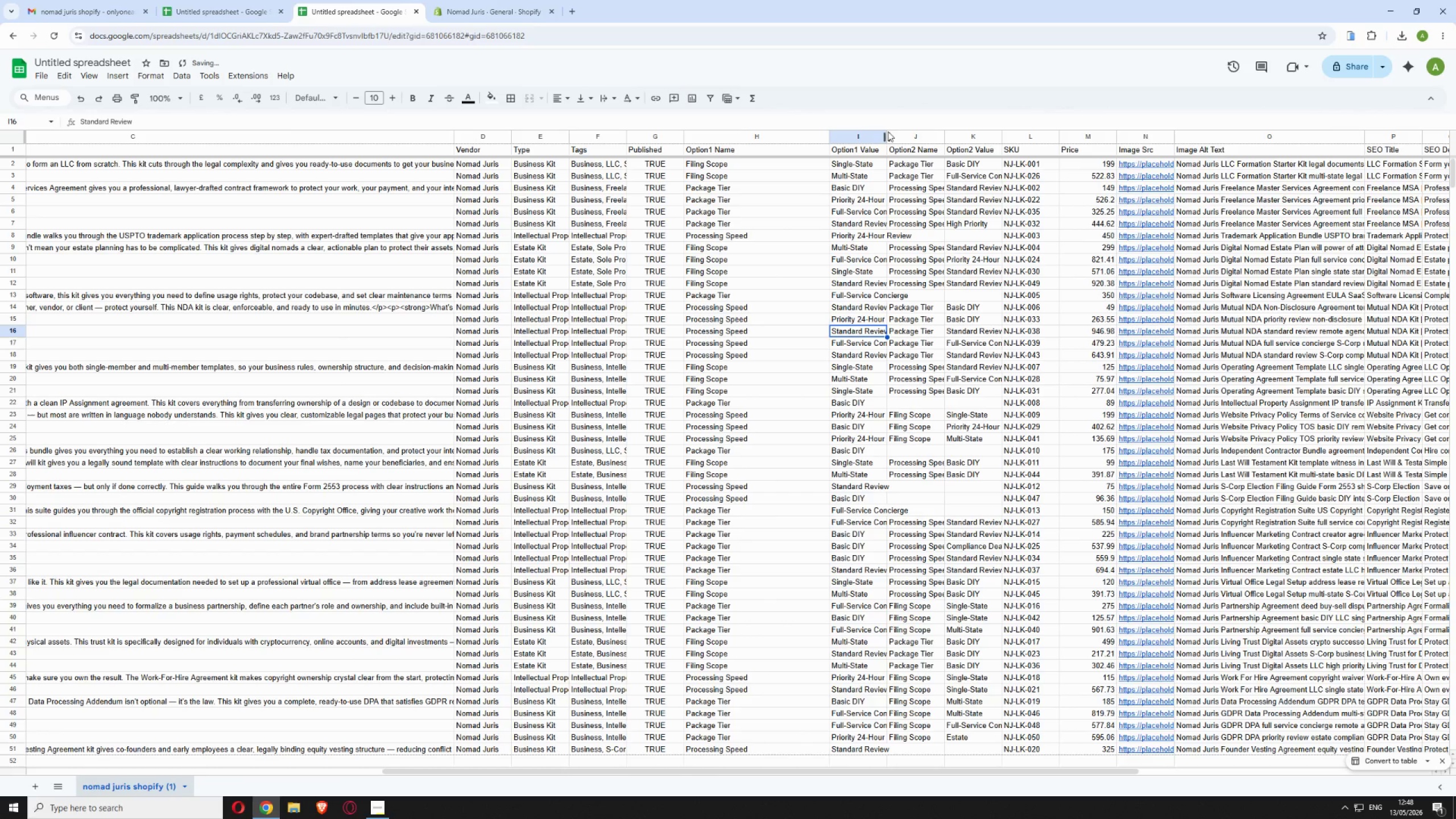 
left_click_drag(start_coordinate=[886, 138], to_coordinate=[950, 135])
 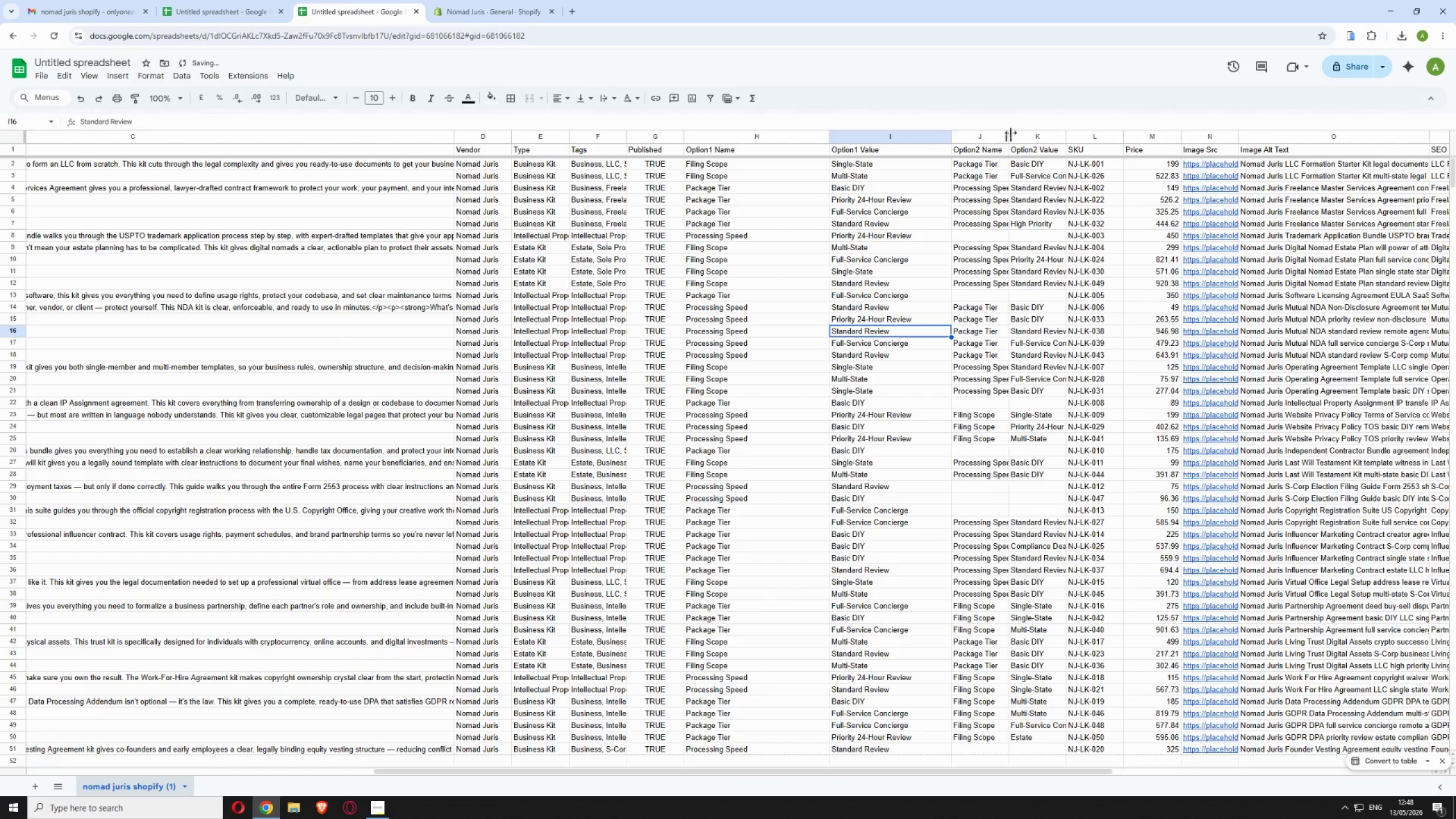 
left_click_drag(start_coordinate=[1010, 135], to_coordinate=[1052, 129])
 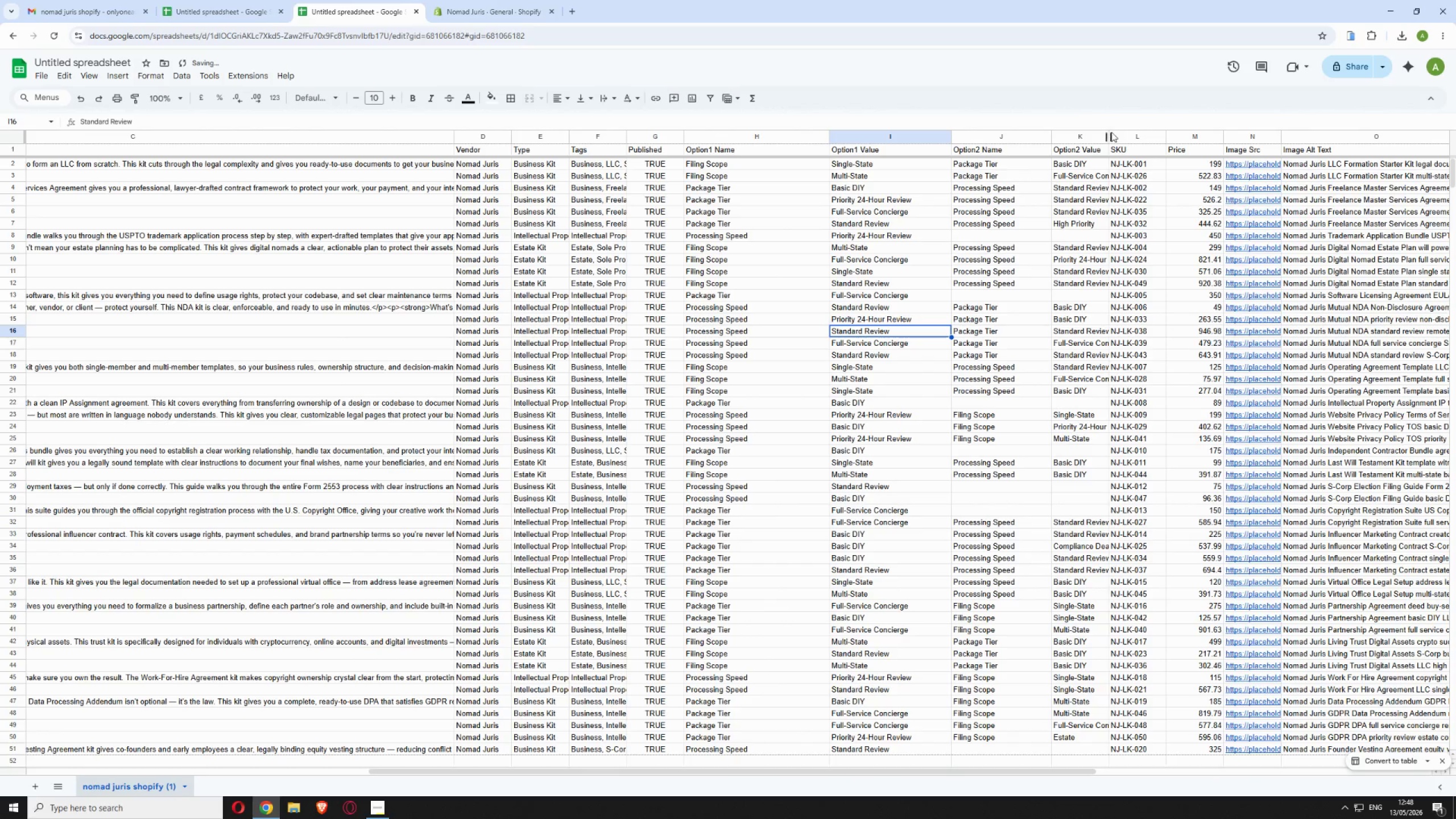 
left_click_drag(start_coordinate=[1110, 135], to_coordinate=[1170, 134])
 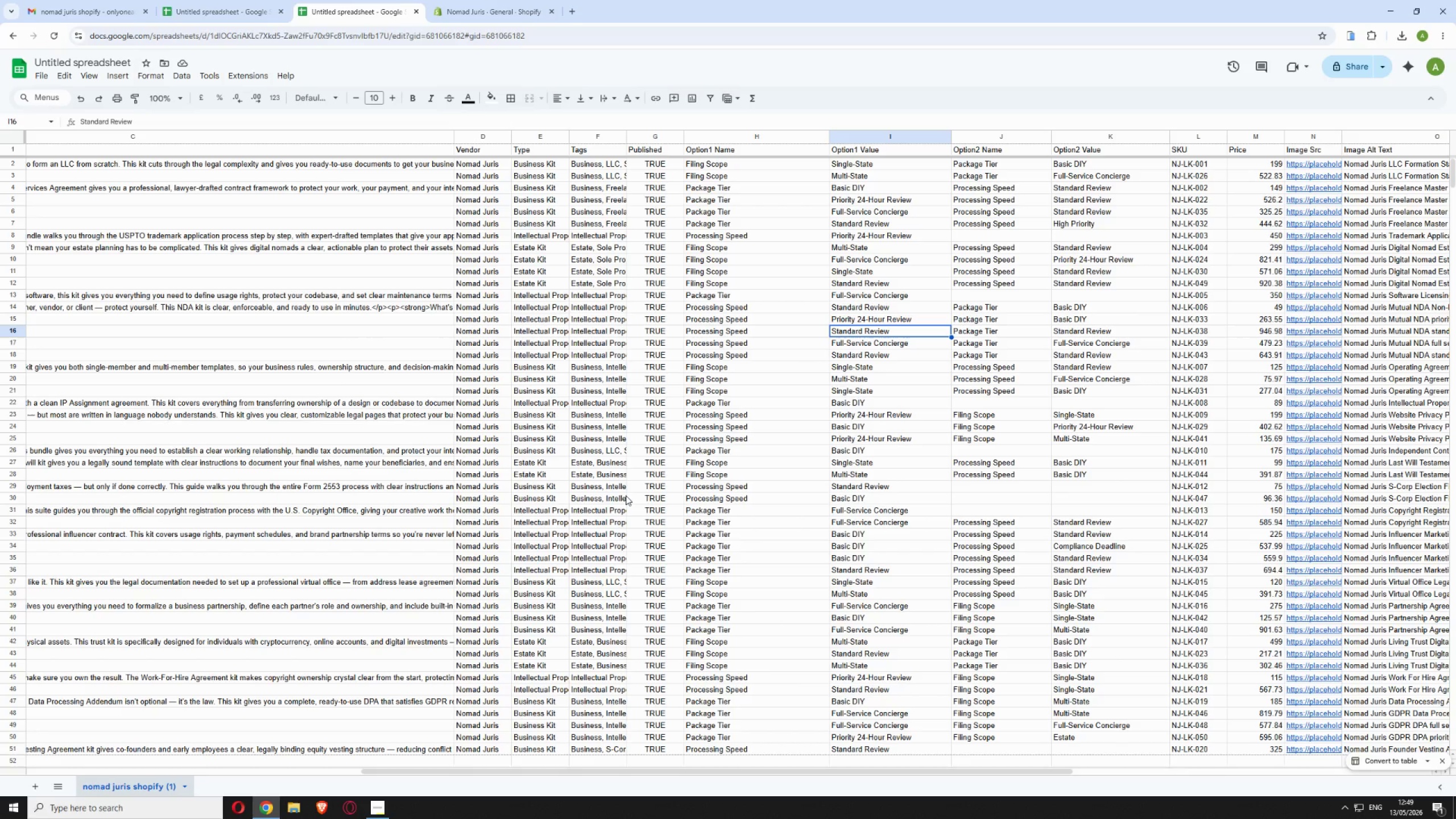 
wait(91.22)
 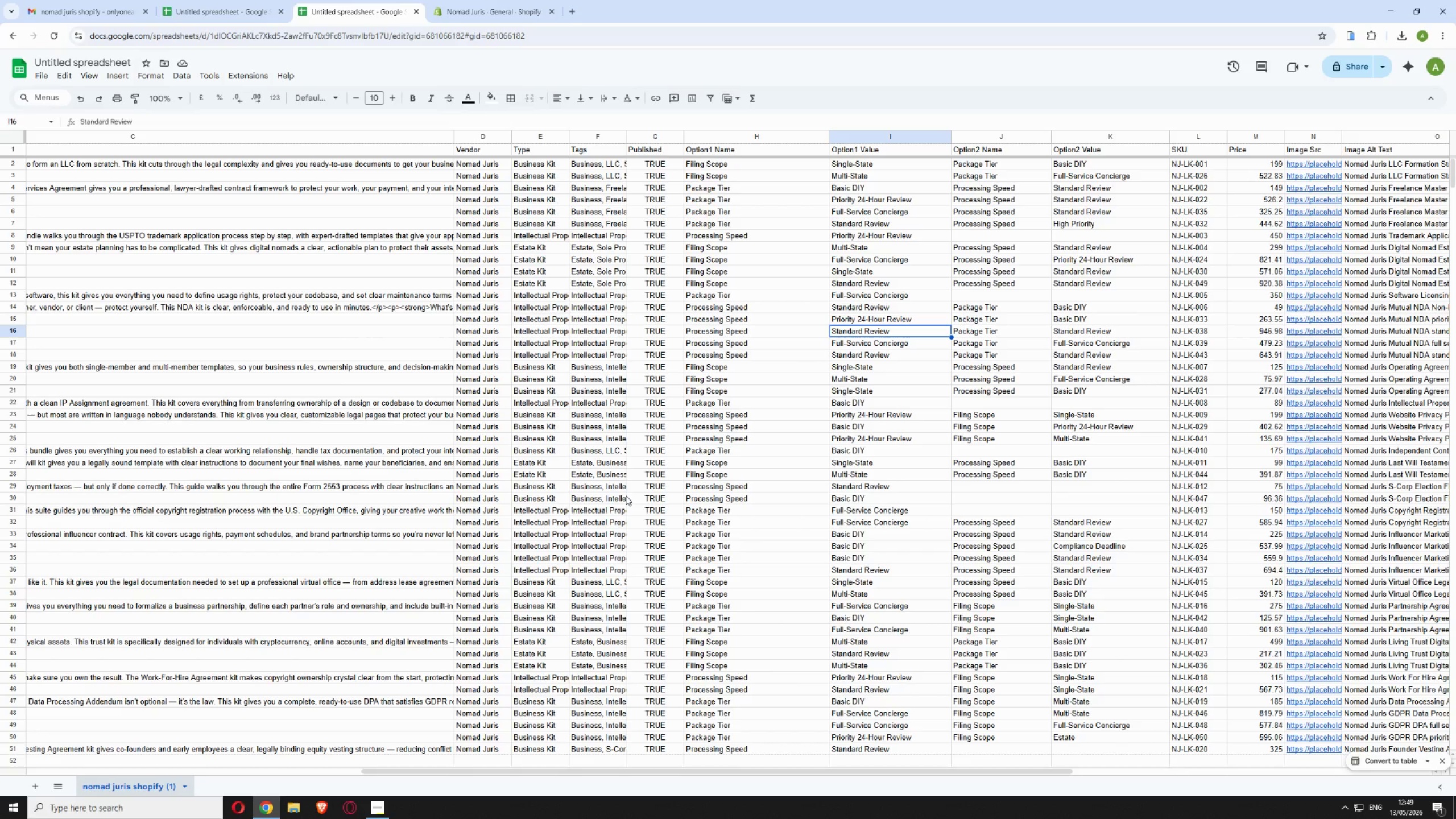 
left_click([381, 806])